 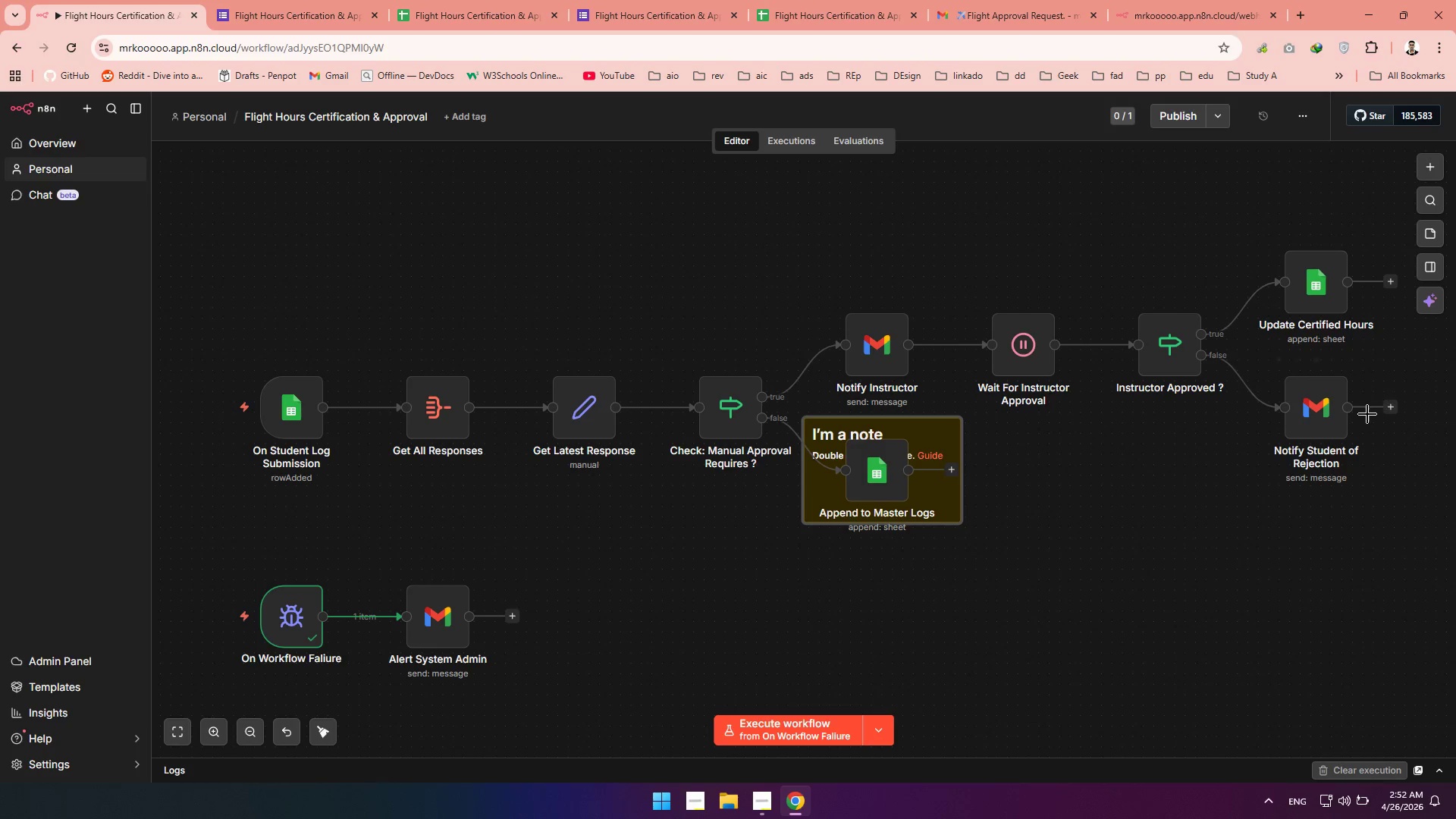 
left_click_drag(start_coordinate=[950, 499], to_coordinate=[754, 657])
 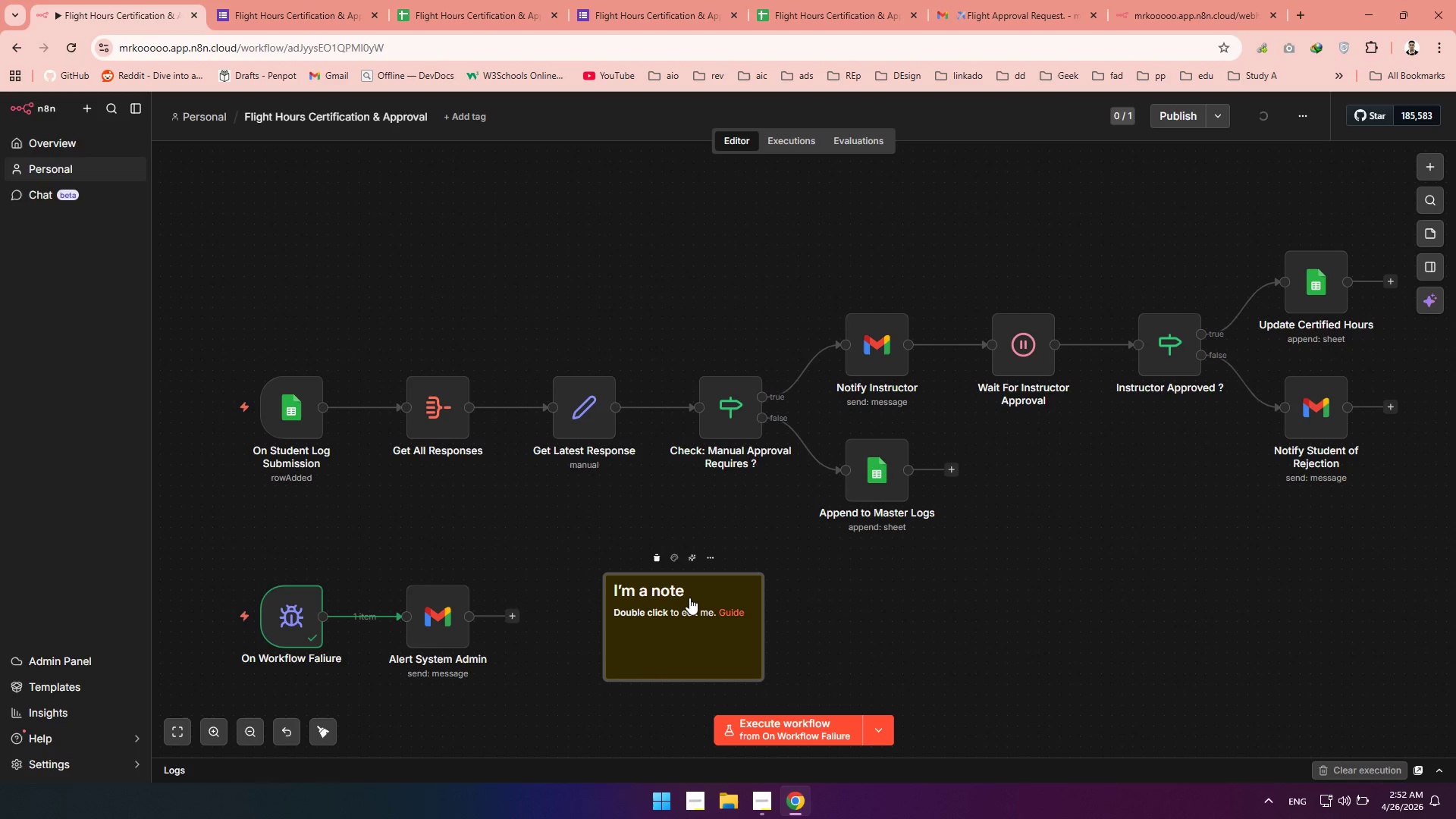 
wait(9.12)
 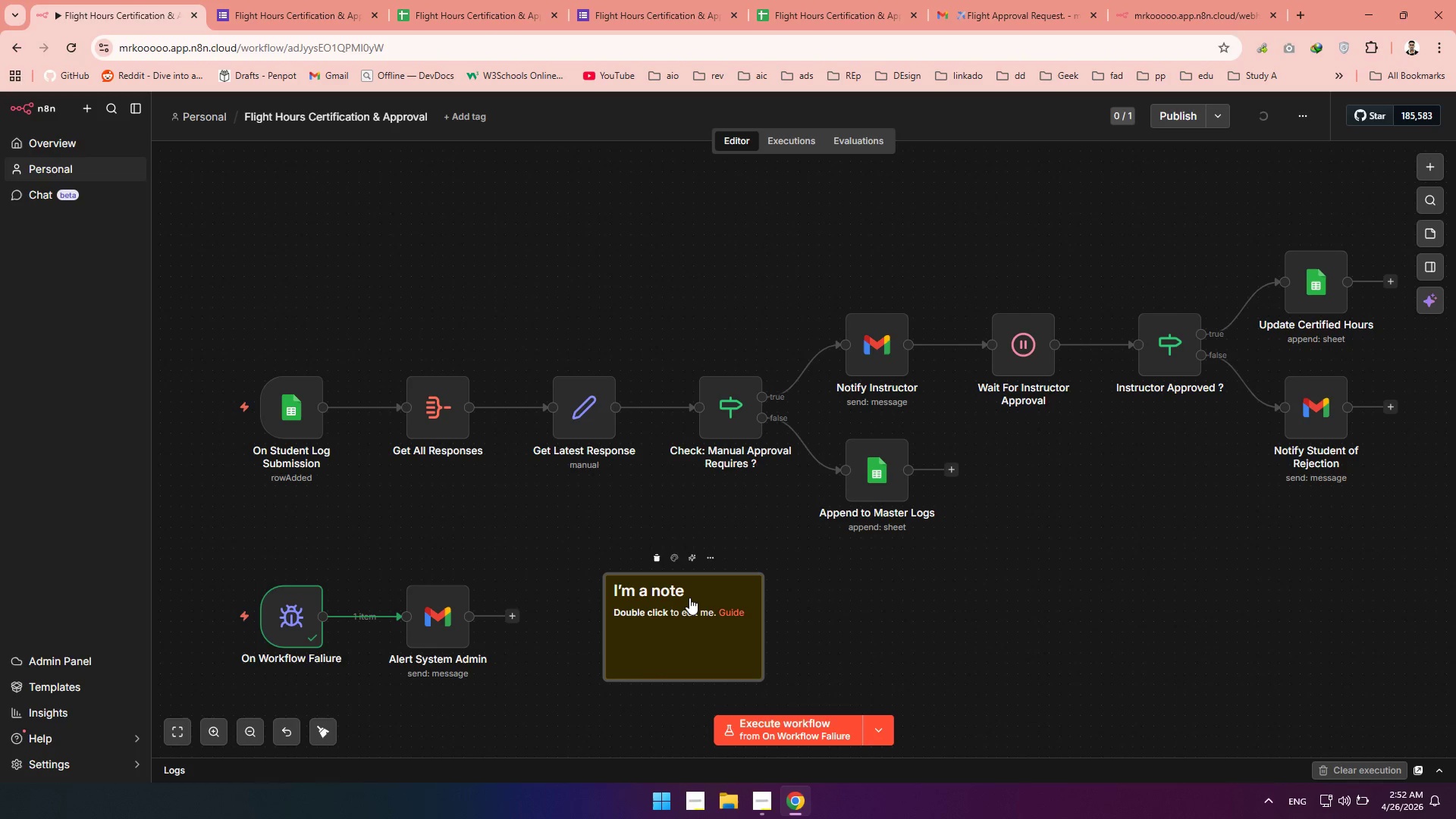 
double_click([660, 588])
 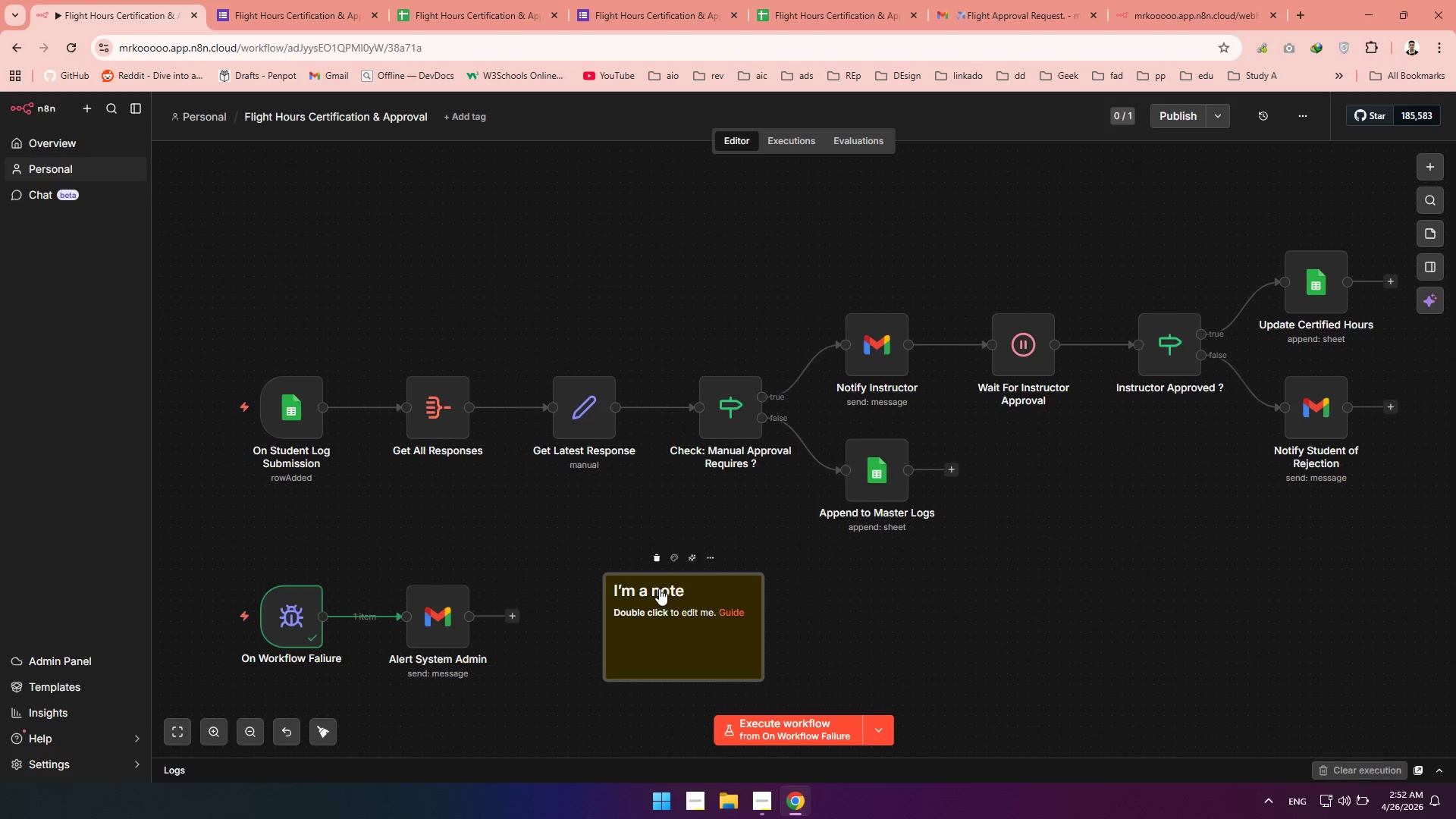 
triple_click([659, 588])
 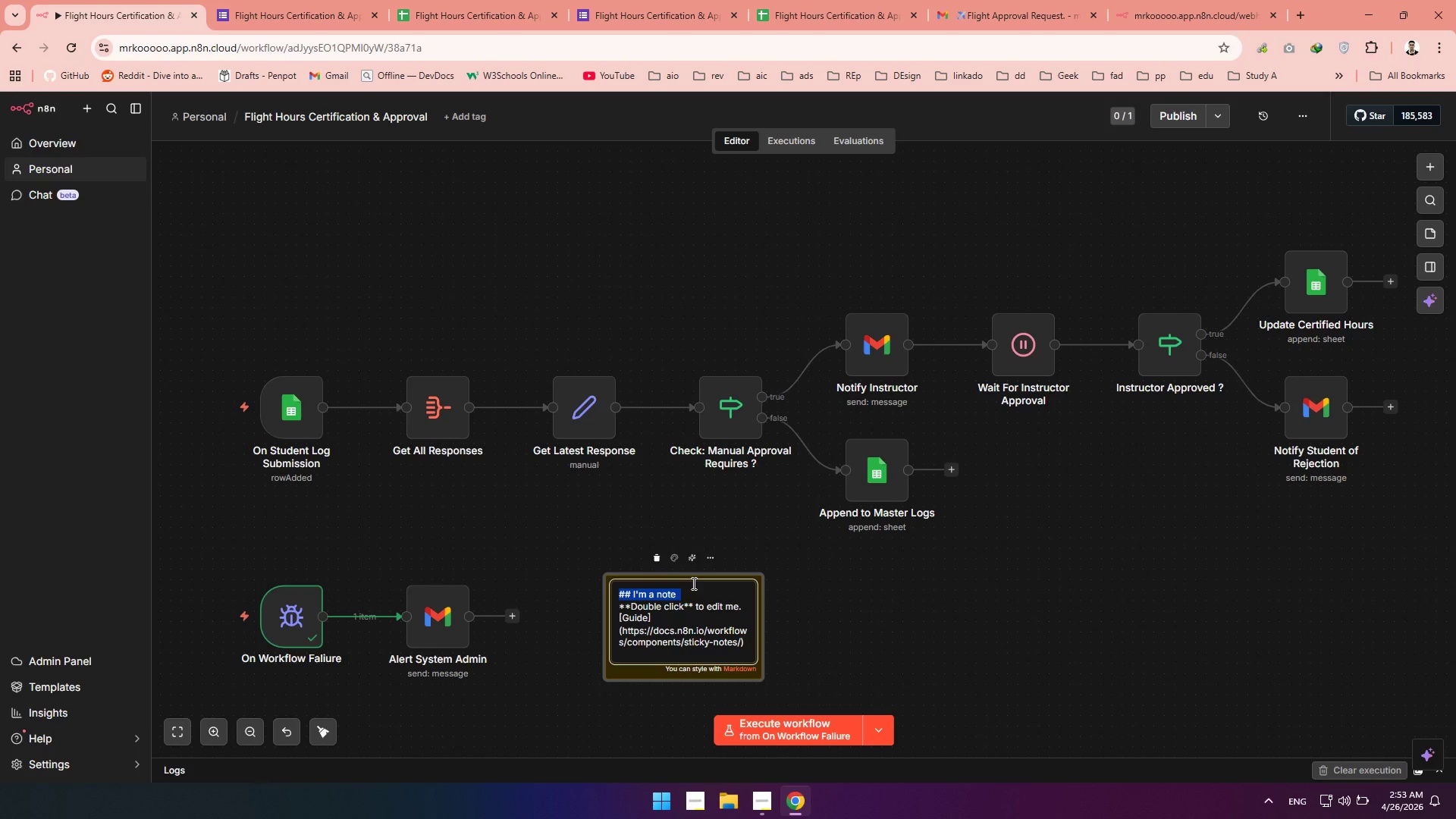 
key(ArrowRight)
 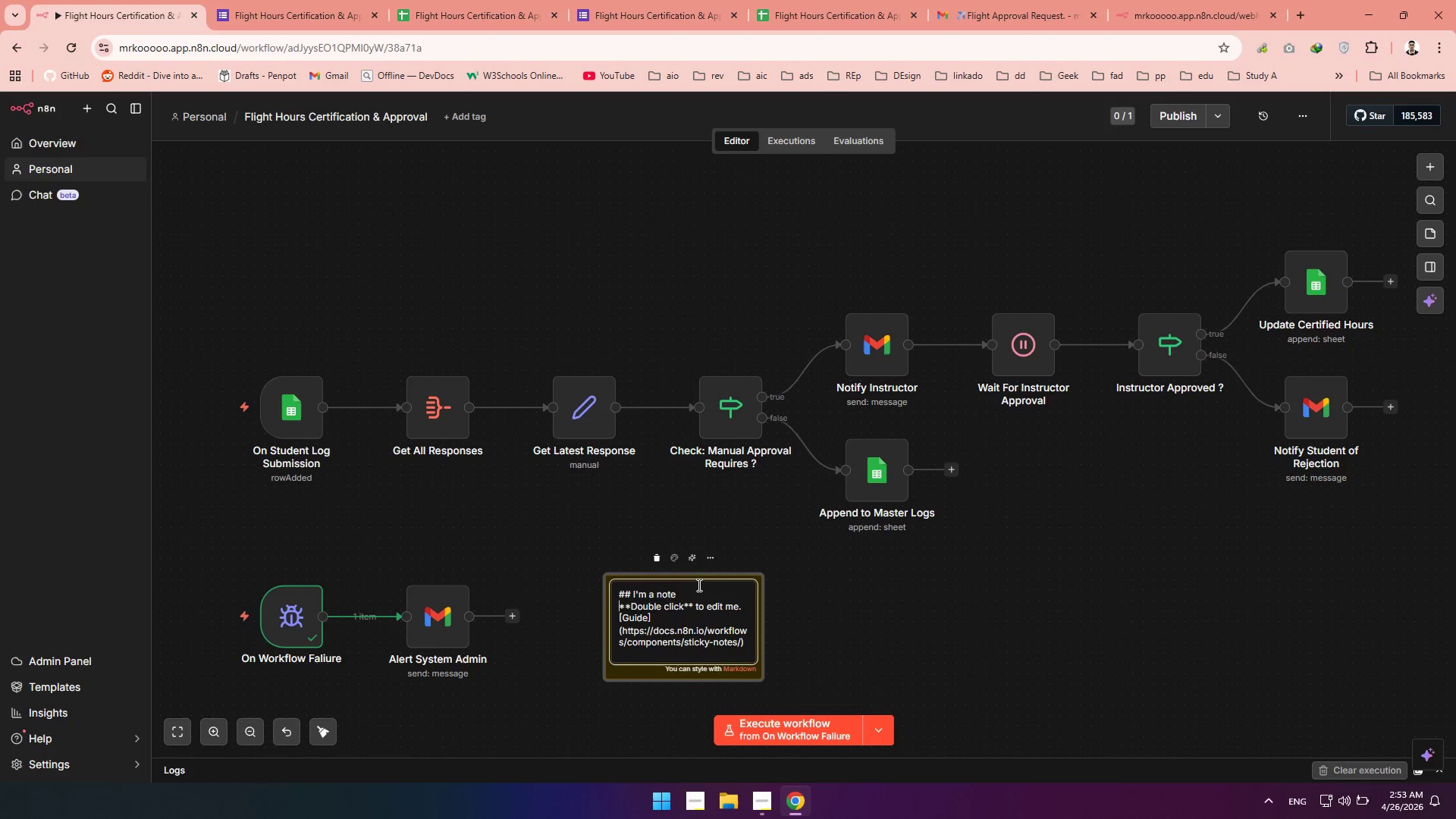 
left_click_drag(start_coordinate=[698, 585], to_coordinate=[632, 592])
 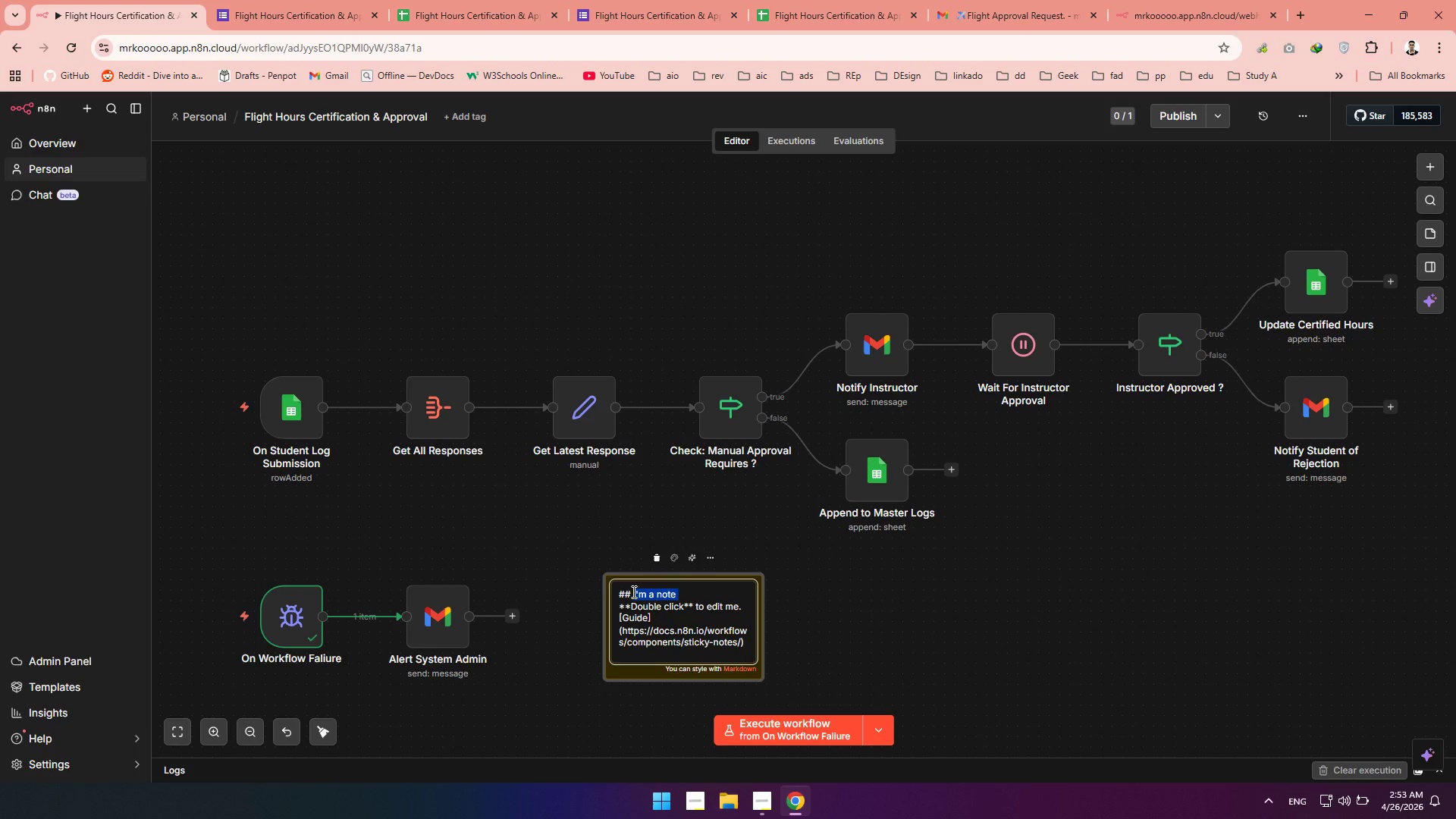 
type(Int)
 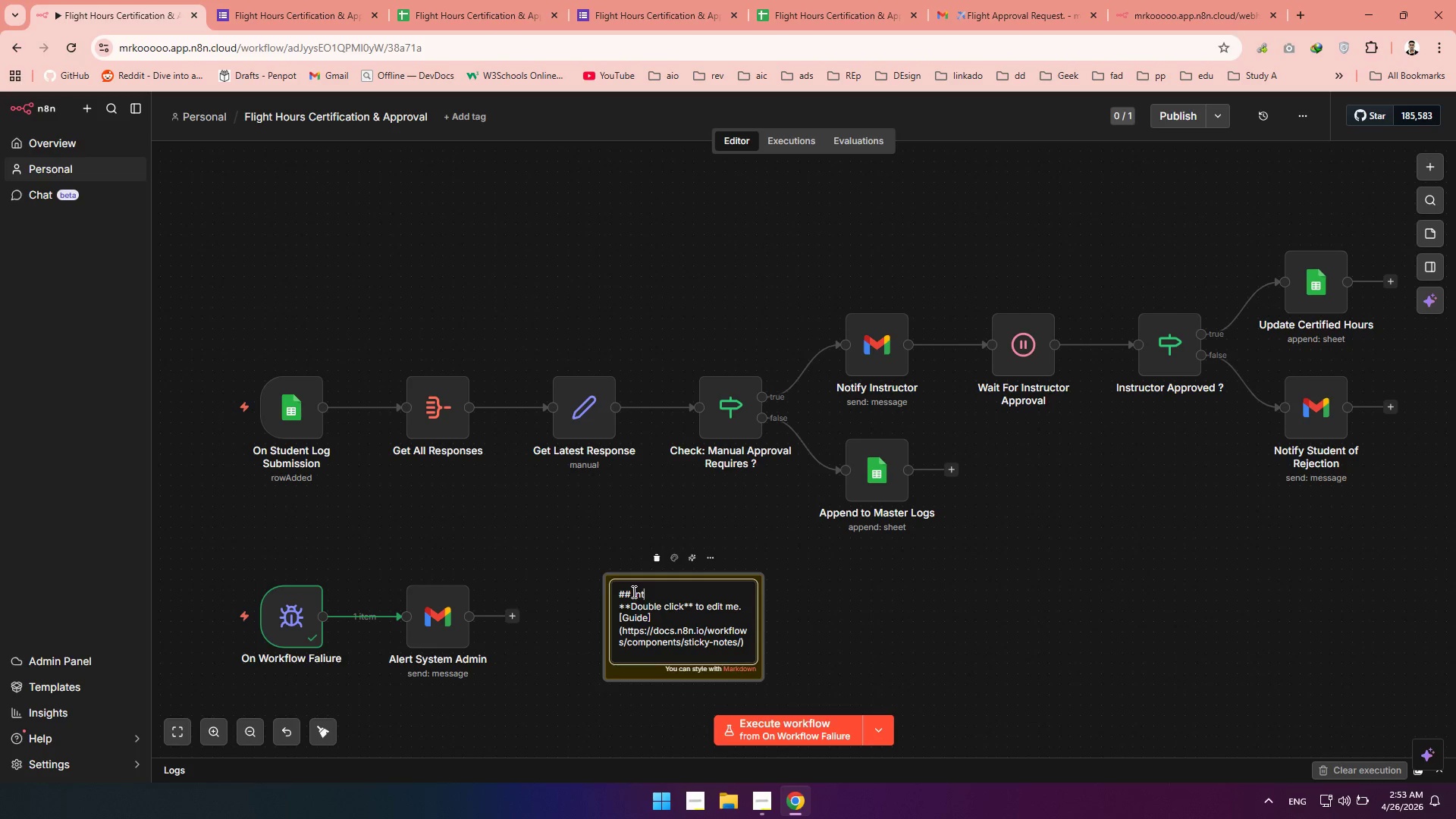 
wait(9.42)
 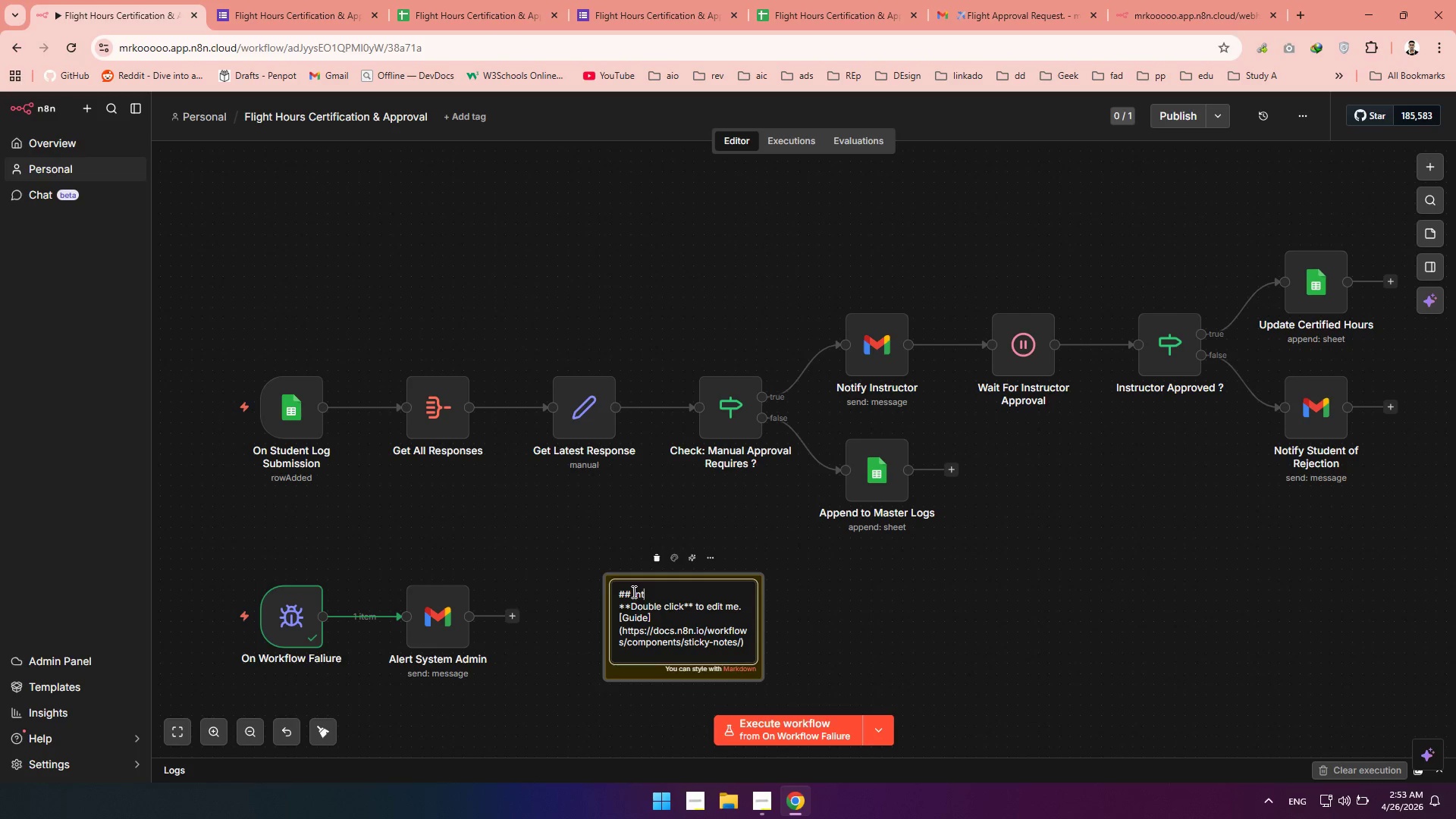 
type(ake & pre-processing)
 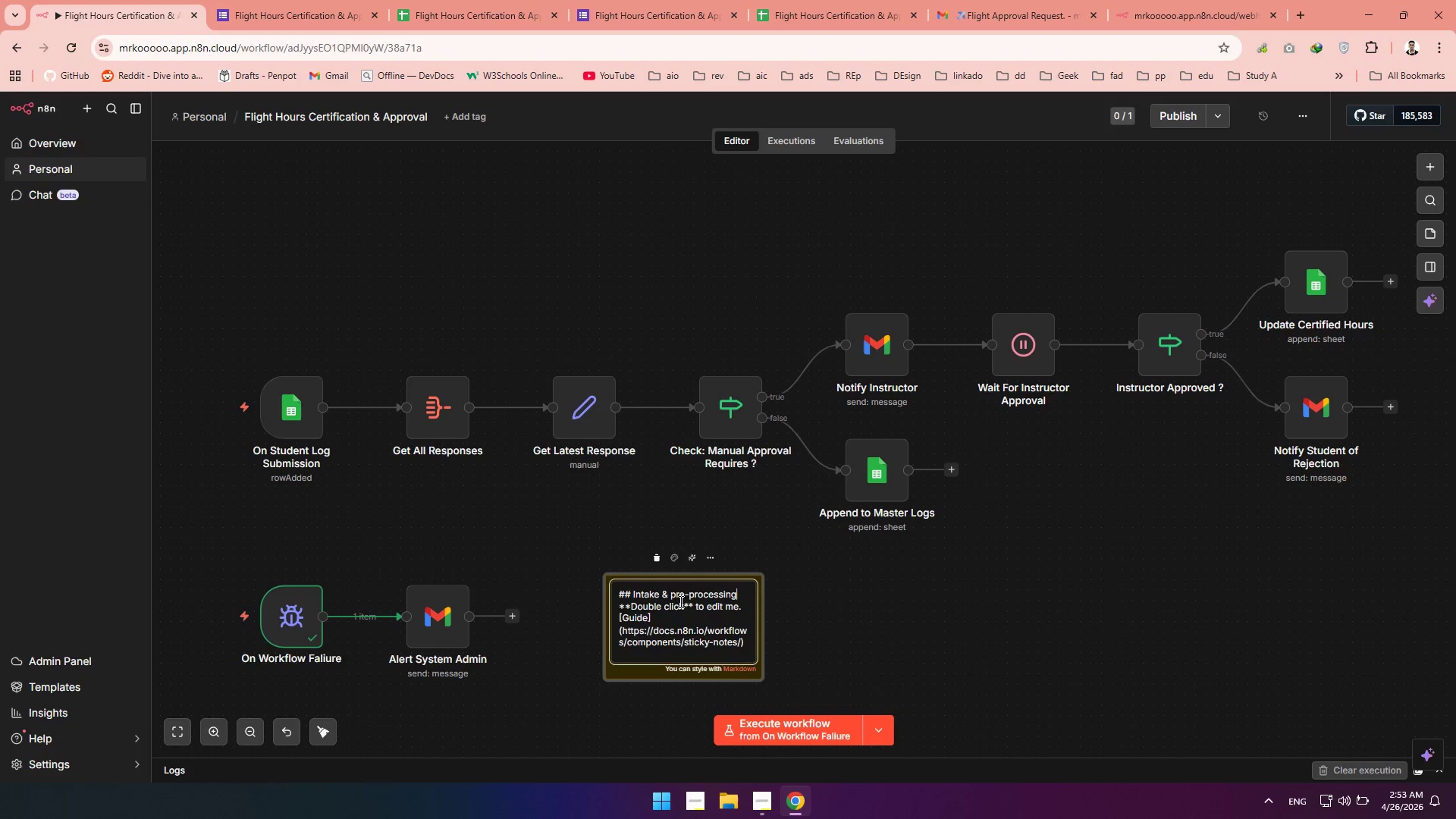 
left_click_drag(start_coordinate=[748, 647], to_coordinate=[609, 608])
 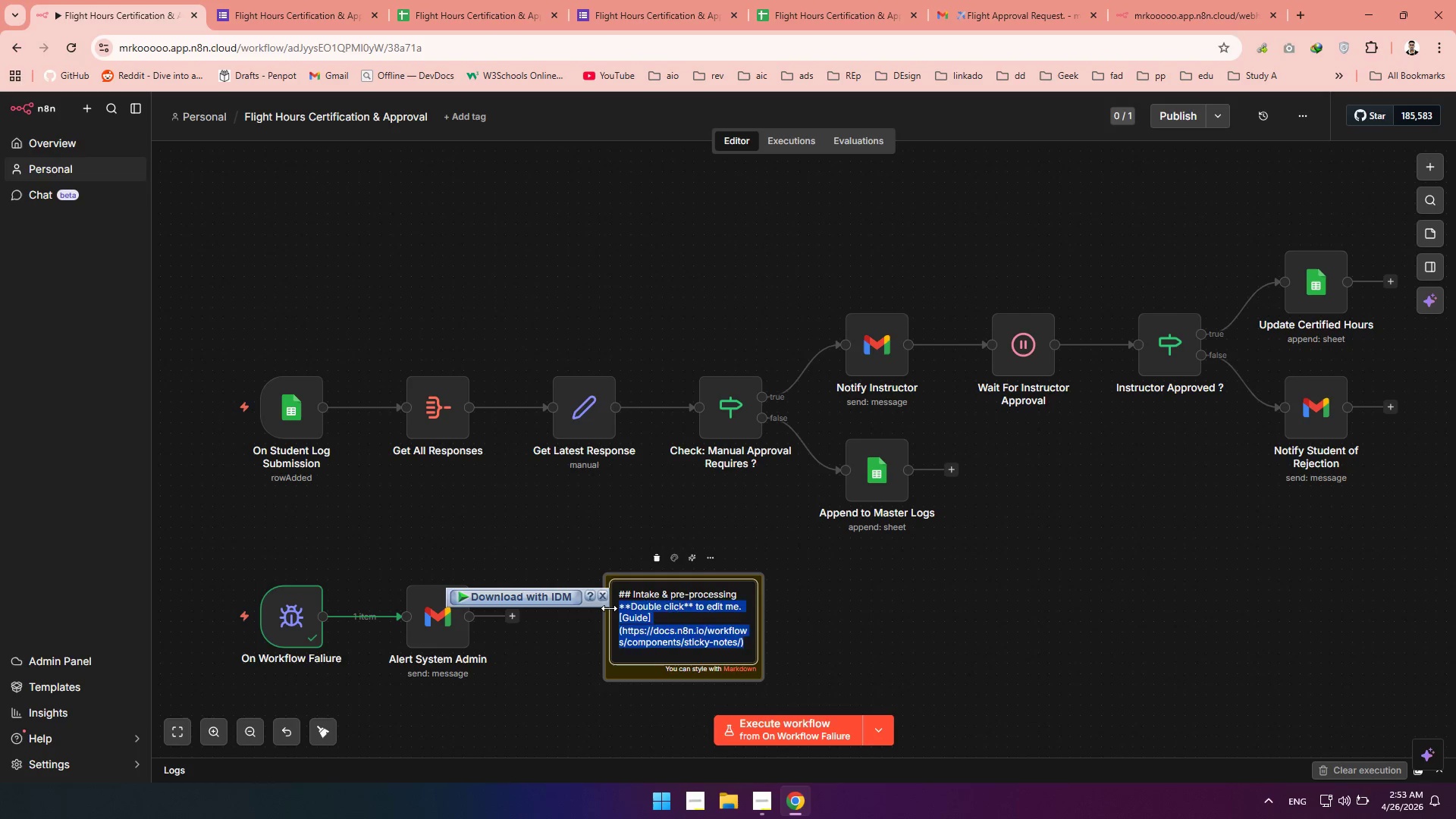 
key(Backspace)
 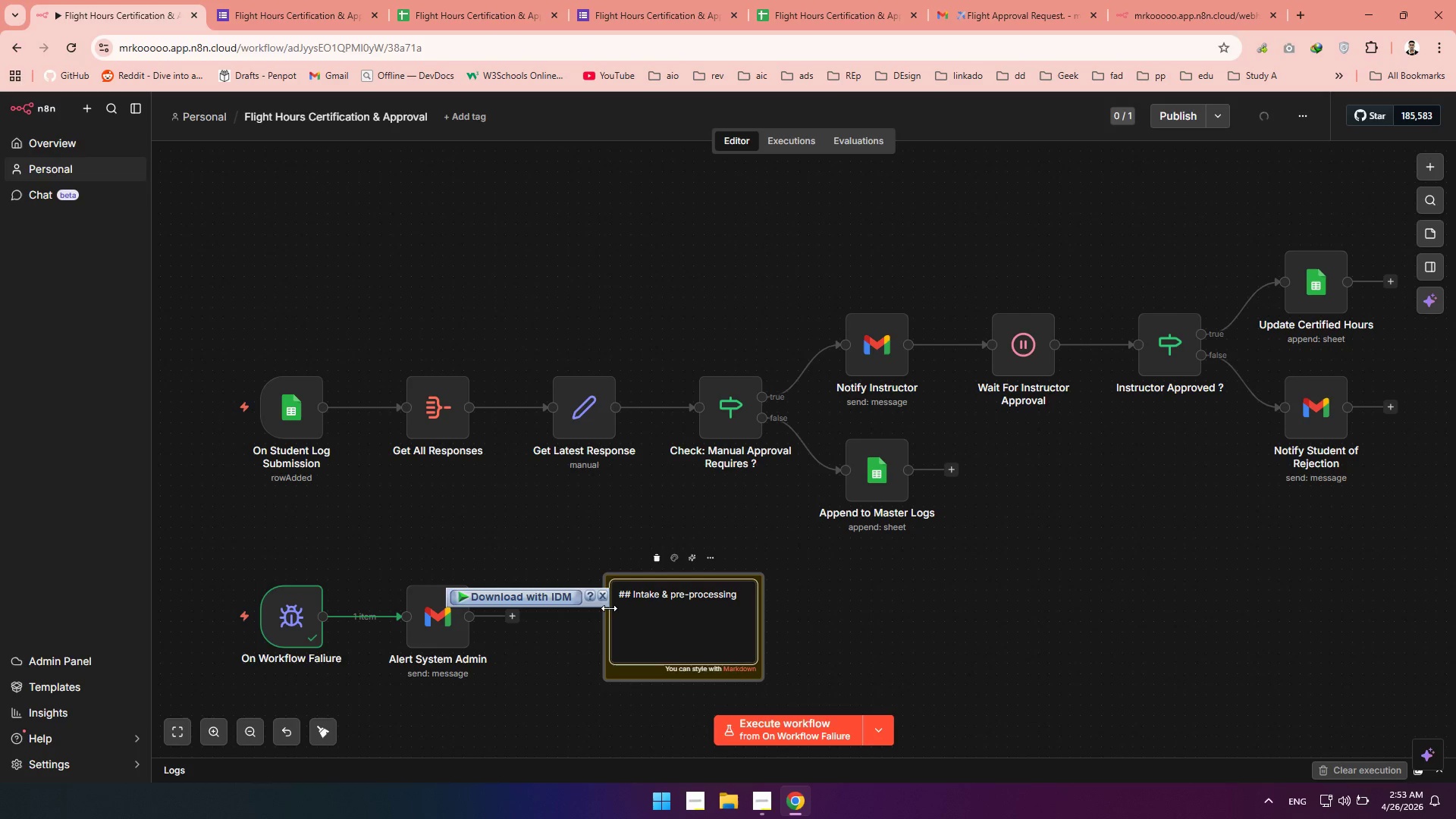 
type(Monitors the Google FOrm =)
key(Backspace)
key(Backspace)
key(Backspace)
key(Backspace)
key(Backspace)
type(orm )
 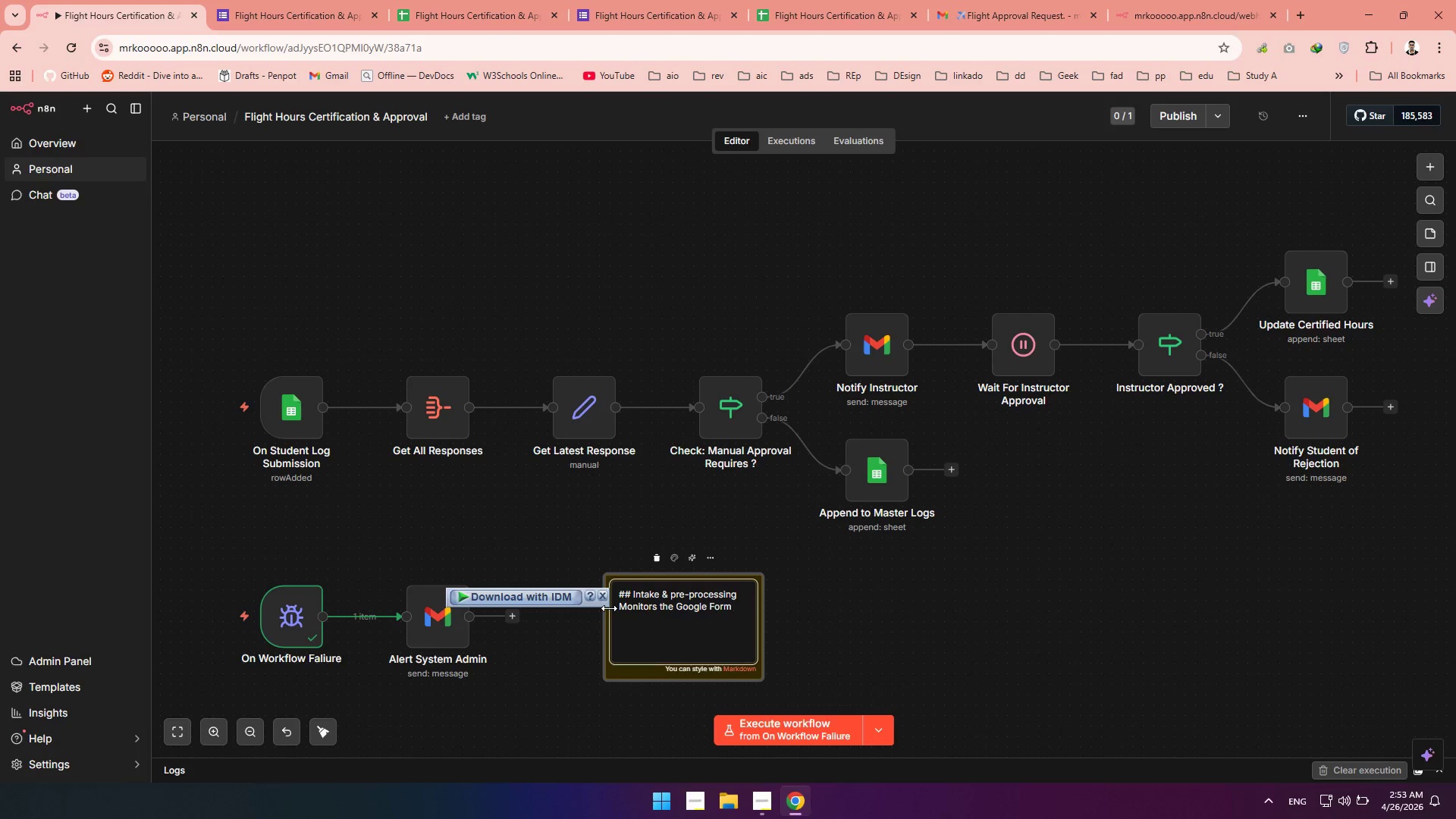 
type(responses sheet for new entries. this section cleans the data and isolates the single most recent submission to ensure no duplicate processing occurs)
 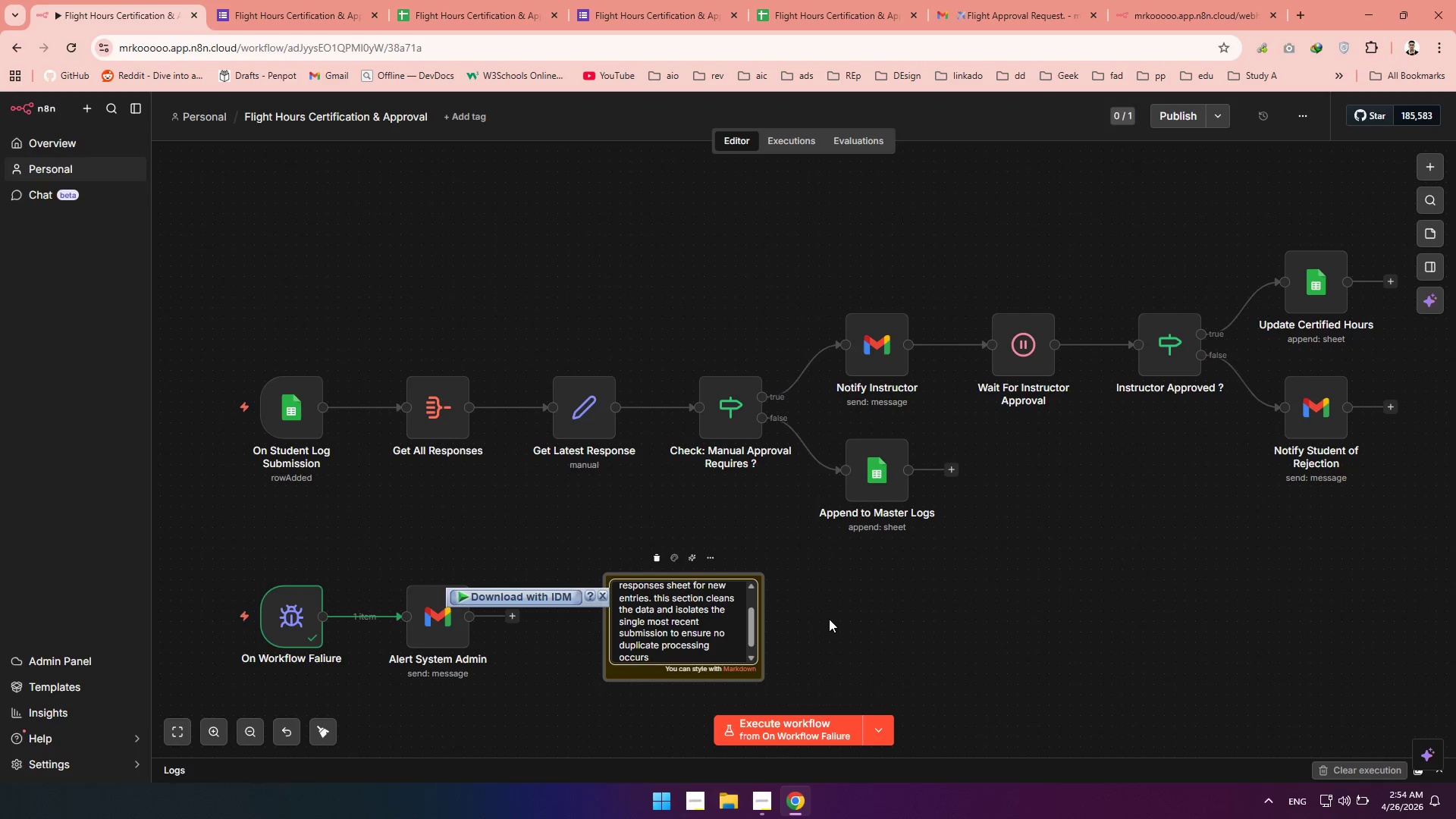 
left_click([868, 642])
 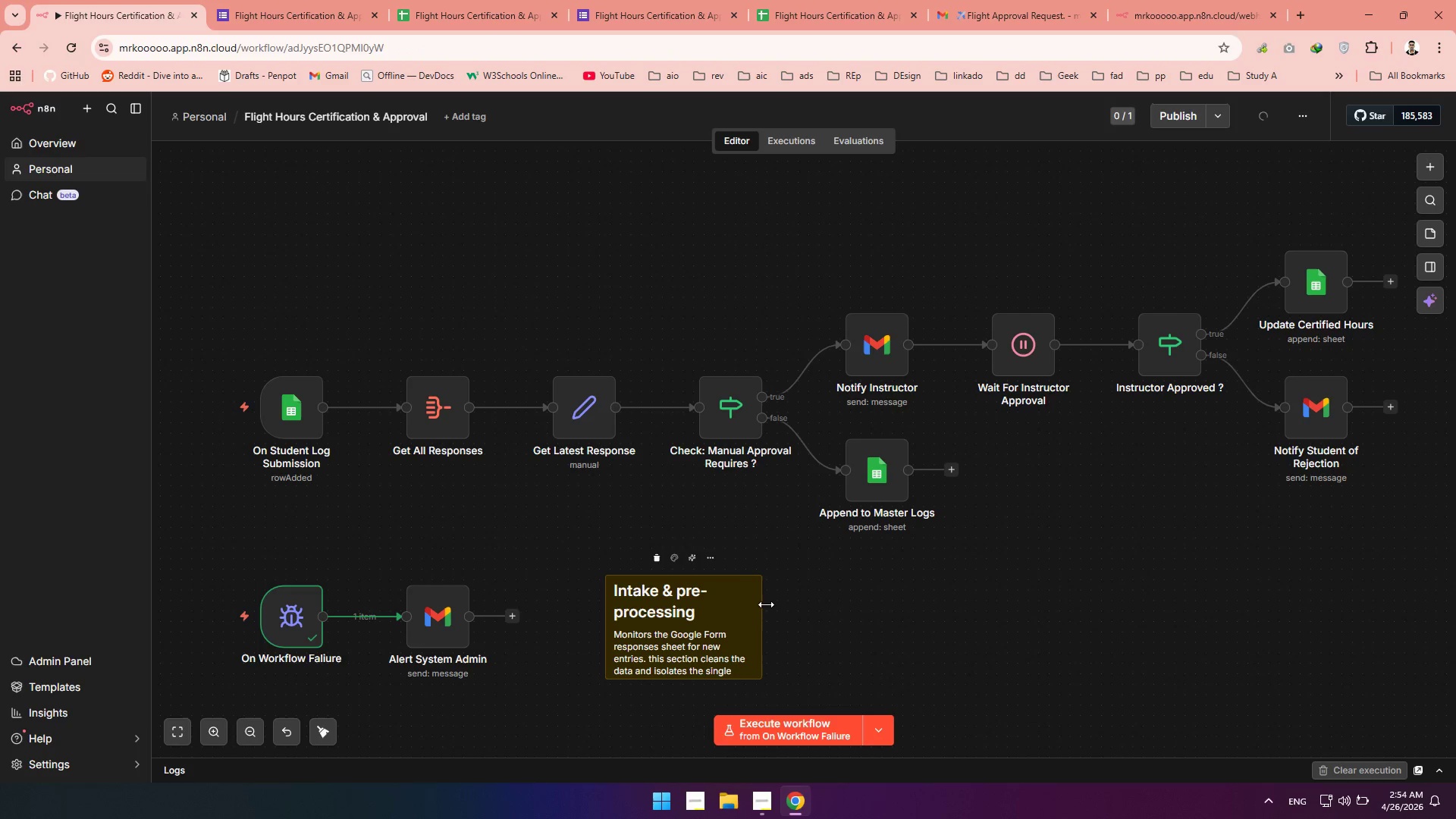 
left_click_drag(start_coordinate=[714, 615], to_coordinate=[687, 613])
 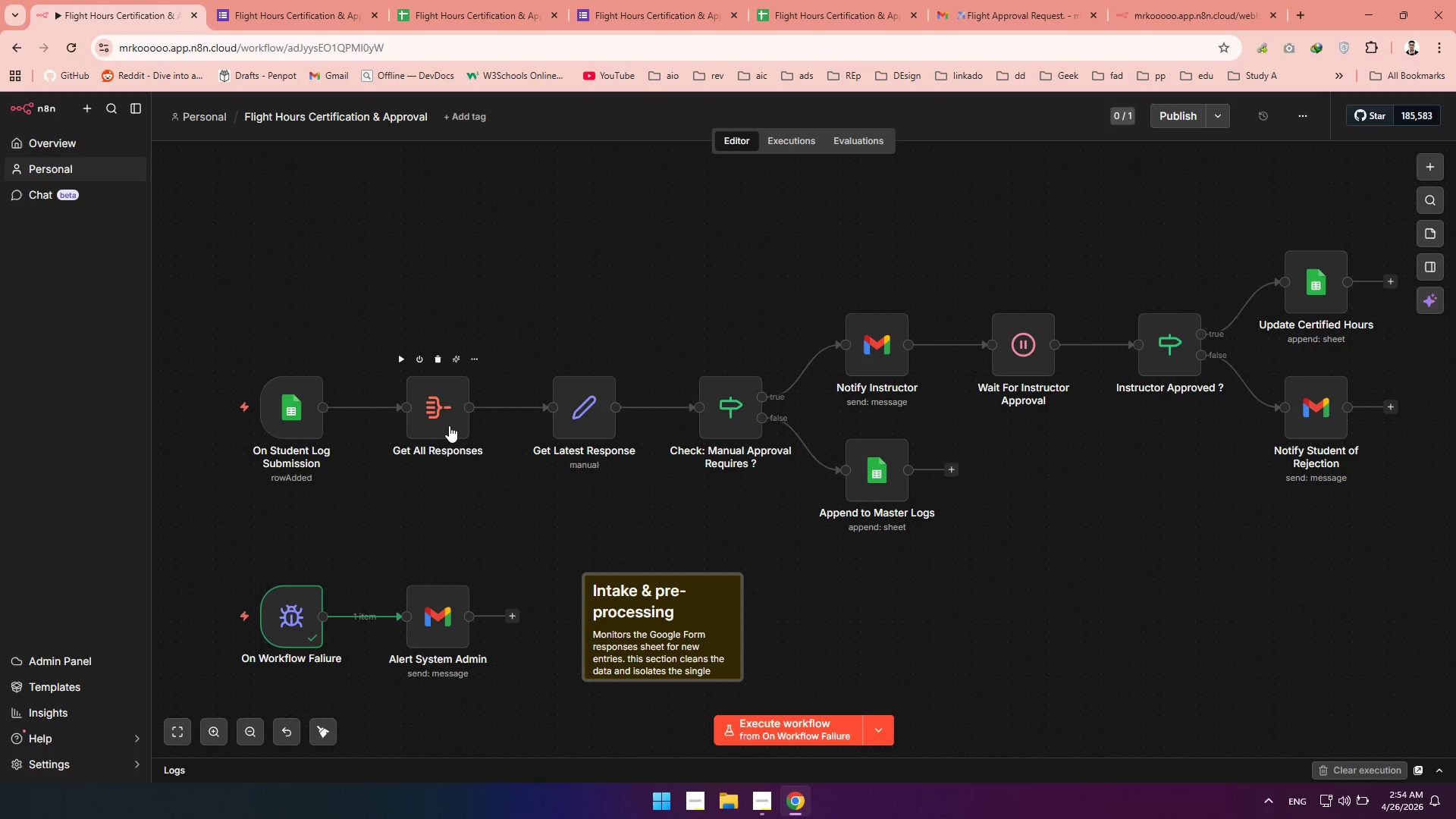 
left_click([444, 416])
 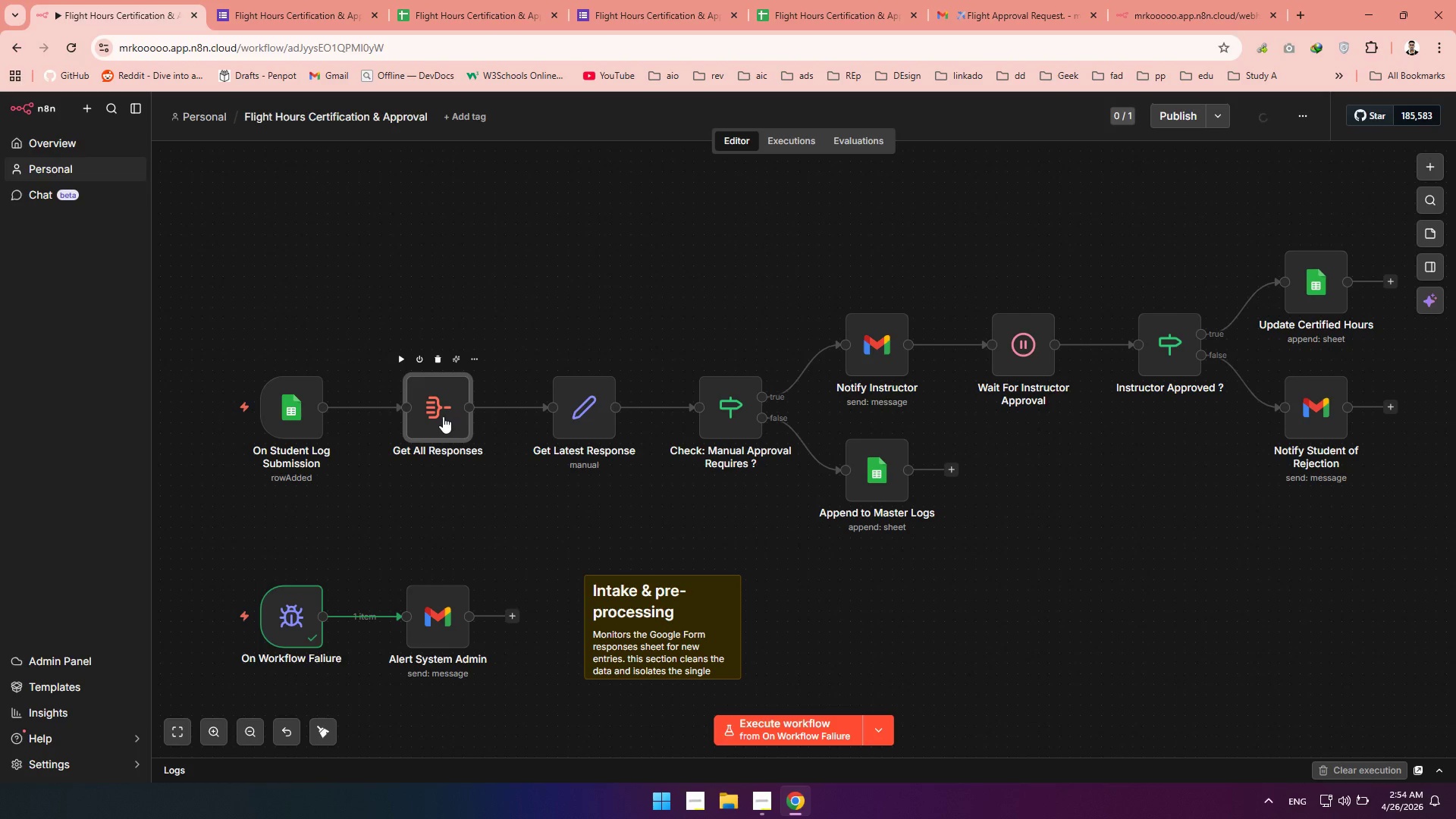 
left_click_drag(start_coordinate=[444, 416], to_coordinate=[408, 416])
 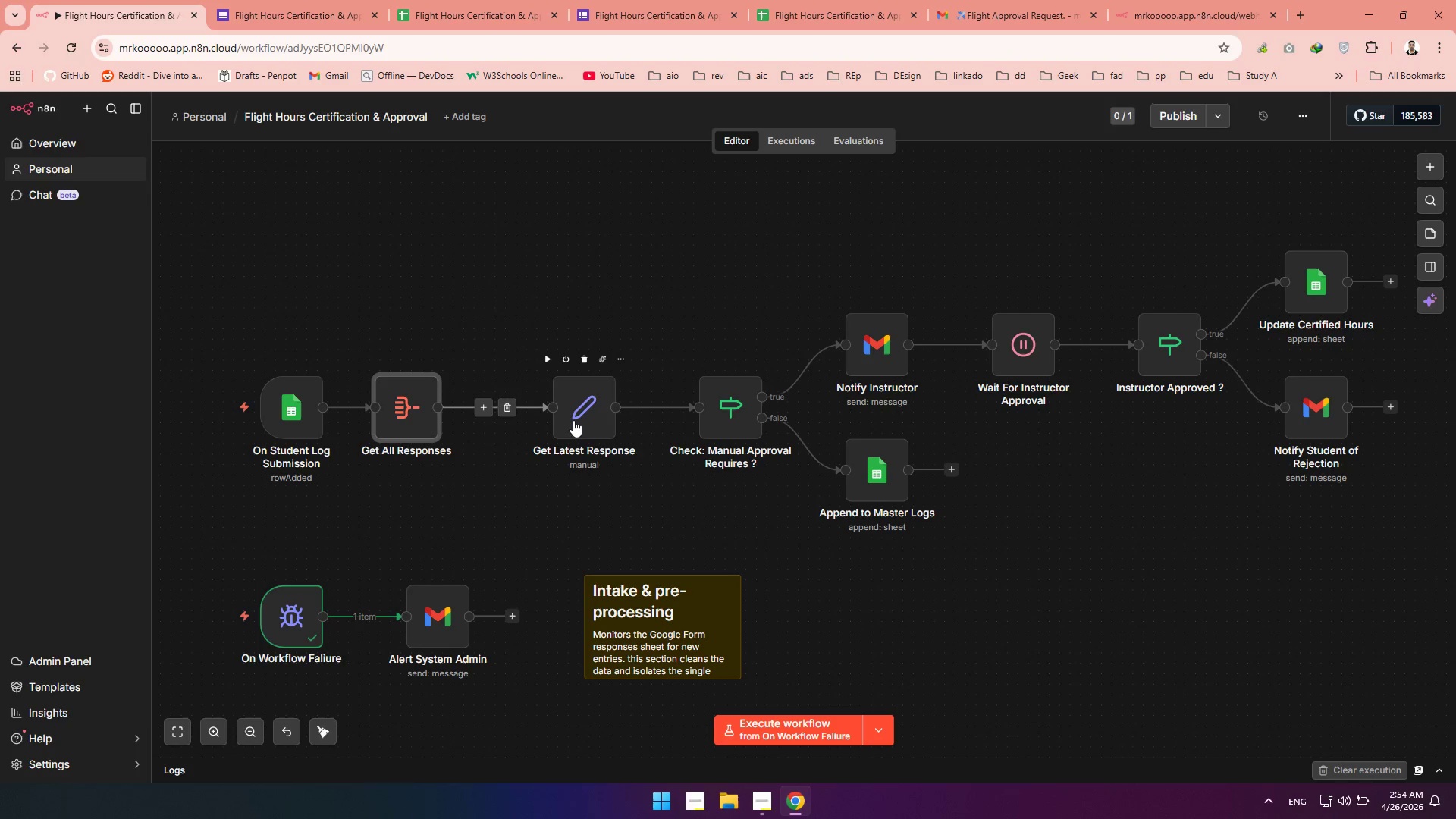 
left_click_drag(start_coordinate=[574, 420], to_coordinate=[500, 420])
 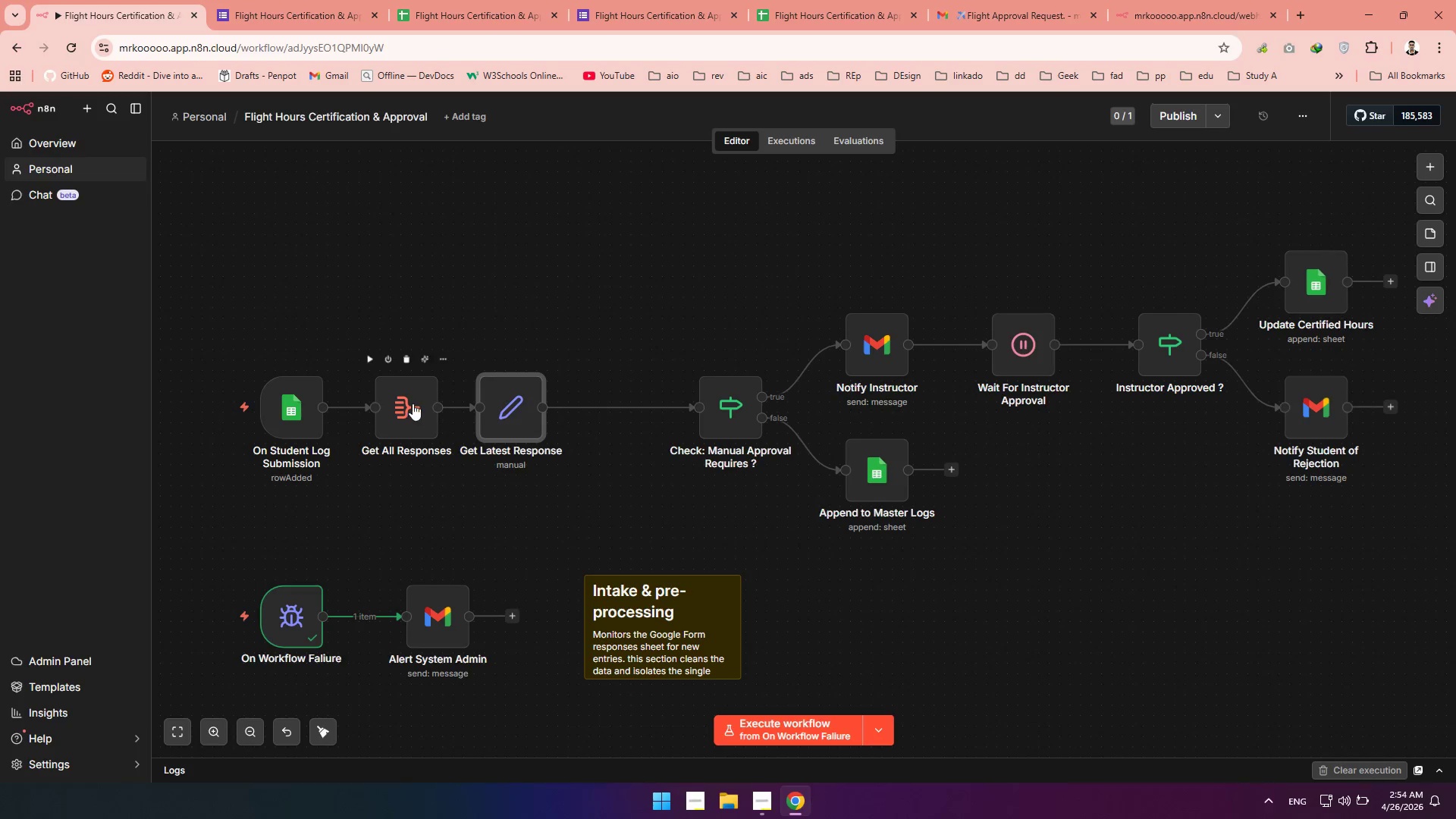 
left_click_drag(start_coordinate=[412, 407], to_coordinate=[412, 411])
 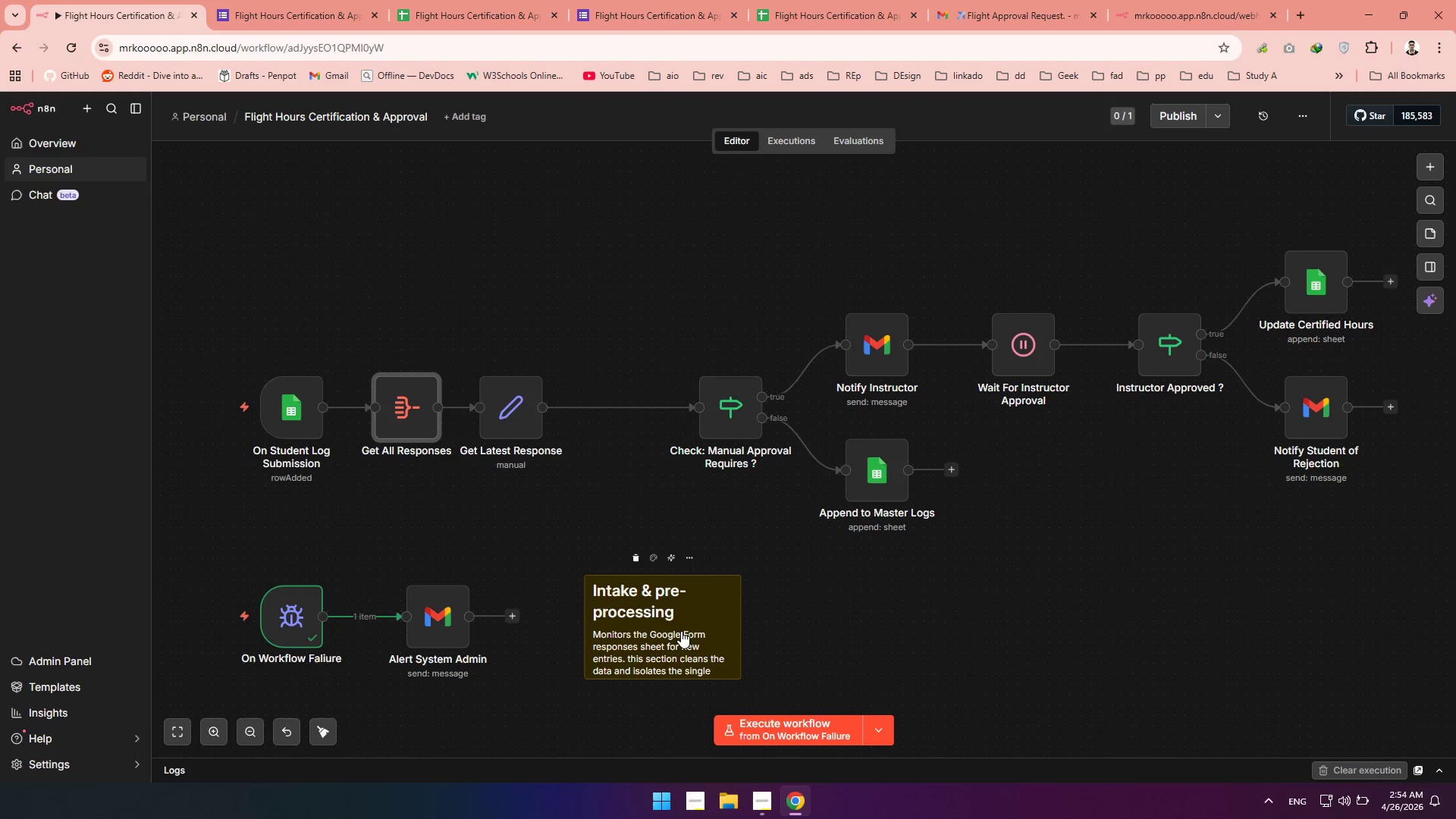 
left_click_drag(start_coordinate=[681, 631], to_coordinate=[372, 338])
 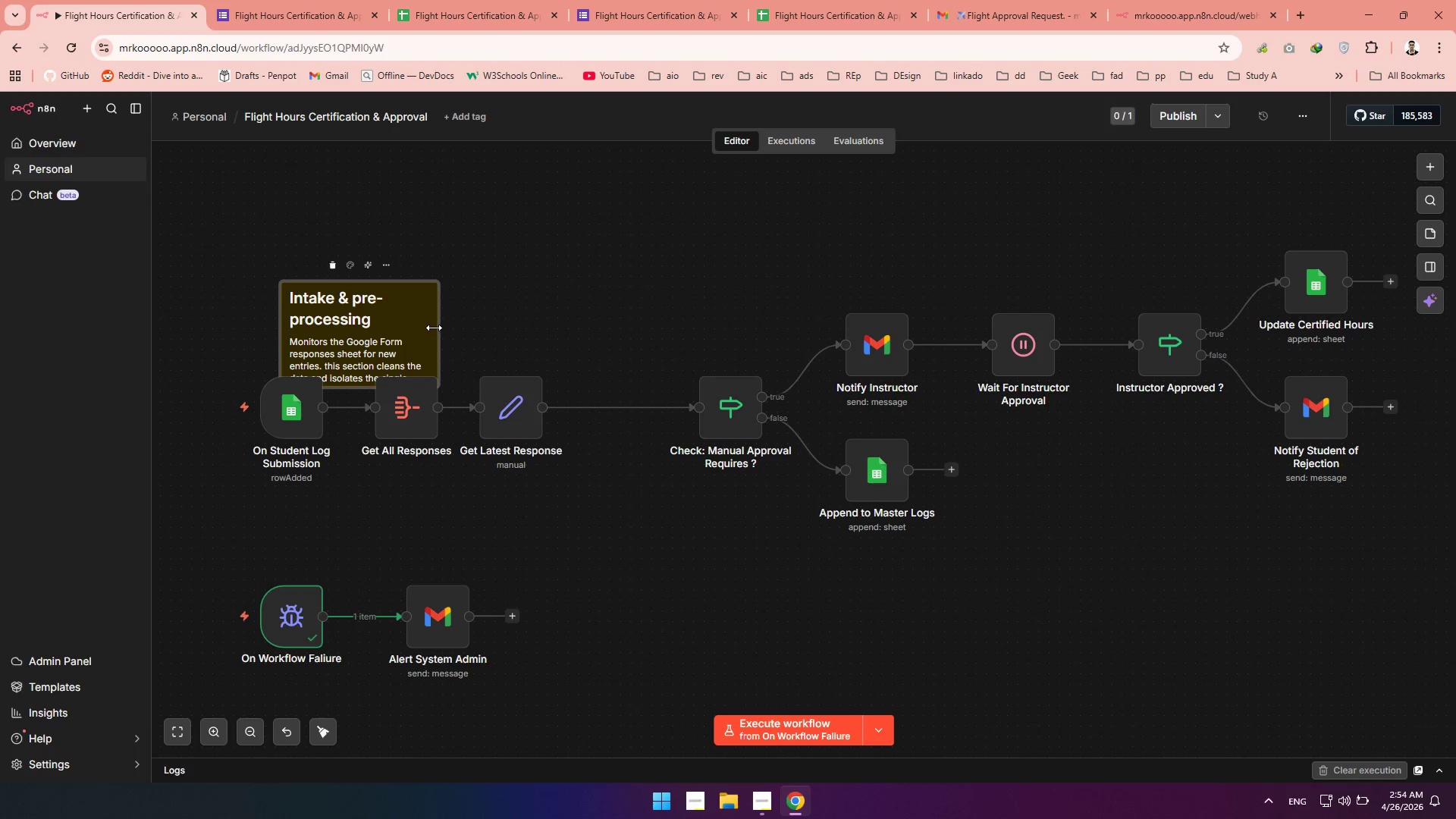 
left_click_drag(start_coordinate=[434, 328], to_coordinate=[560, 327])
 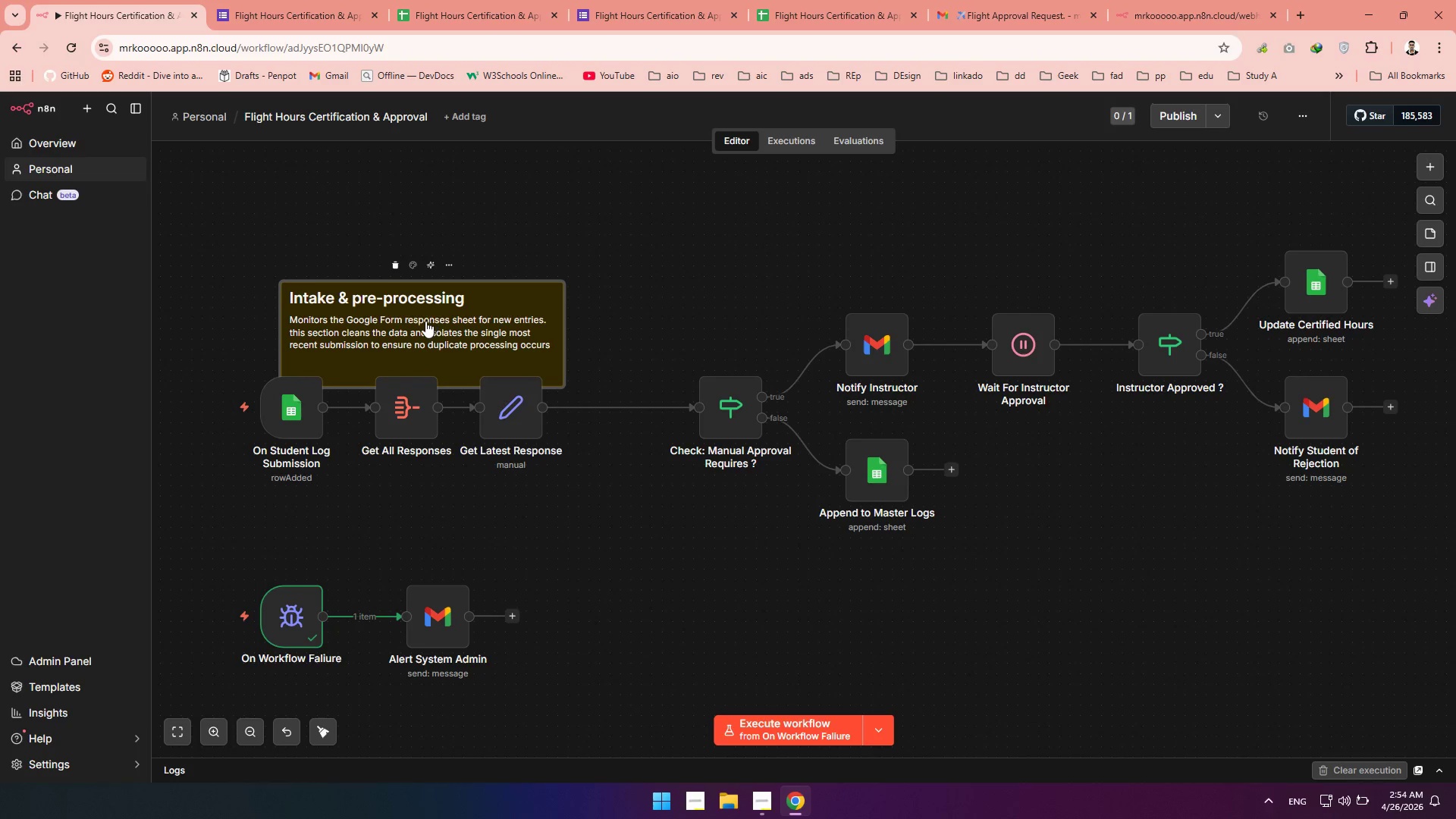 
left_click_drag(start_coordinate=[425, 321], to_coordinate=[377, 324])
 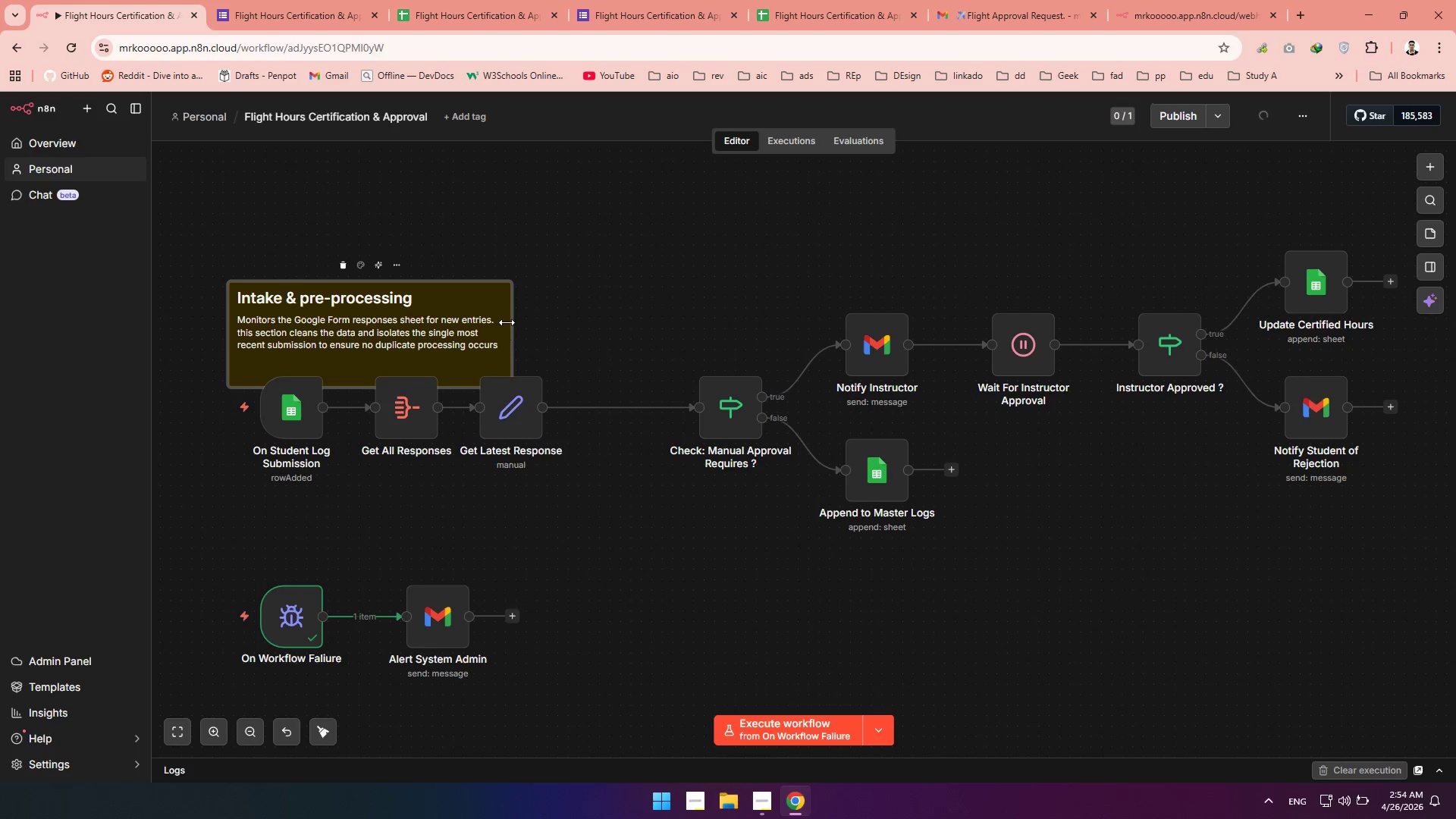 
left_click_drag(start_coordinate=[509, 322], to_coordinate=[558, 318])
 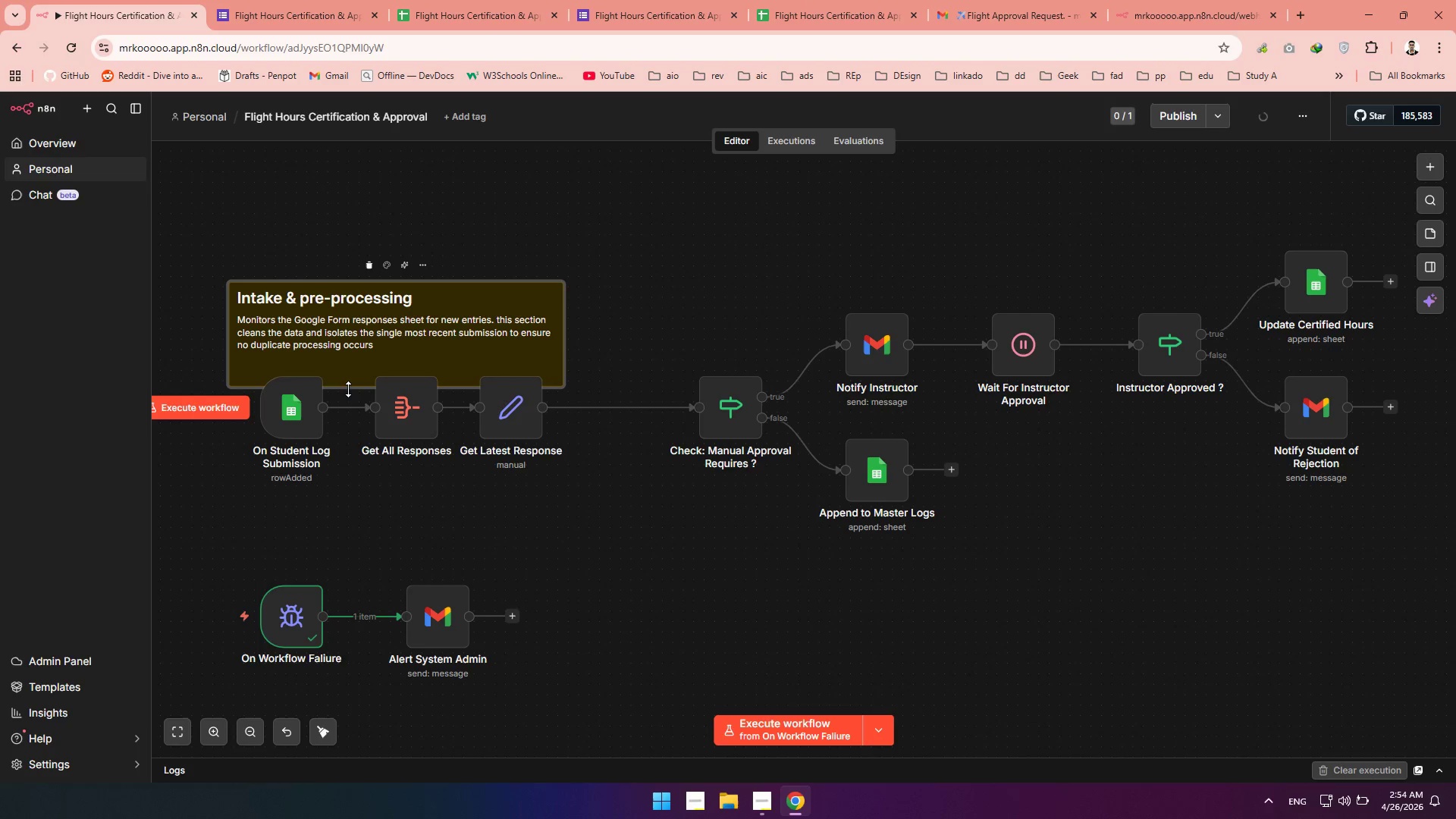 
left_click_drag(start_coordinate=[348, 389], to_coordinate=[343, 492])
 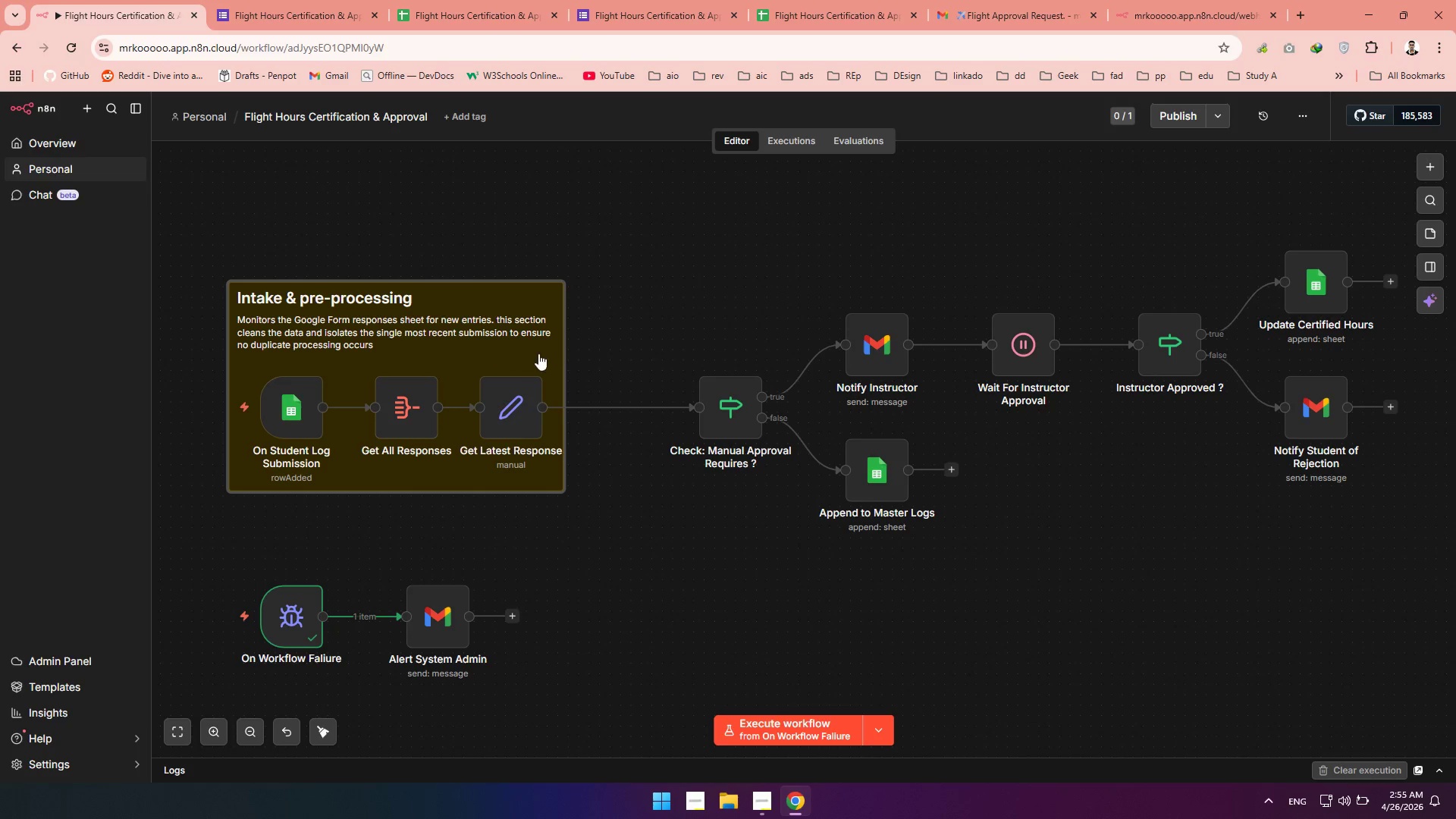 
left_click_drag(start_coordinate=[485, 325], to_coordinate=[486, 332])
 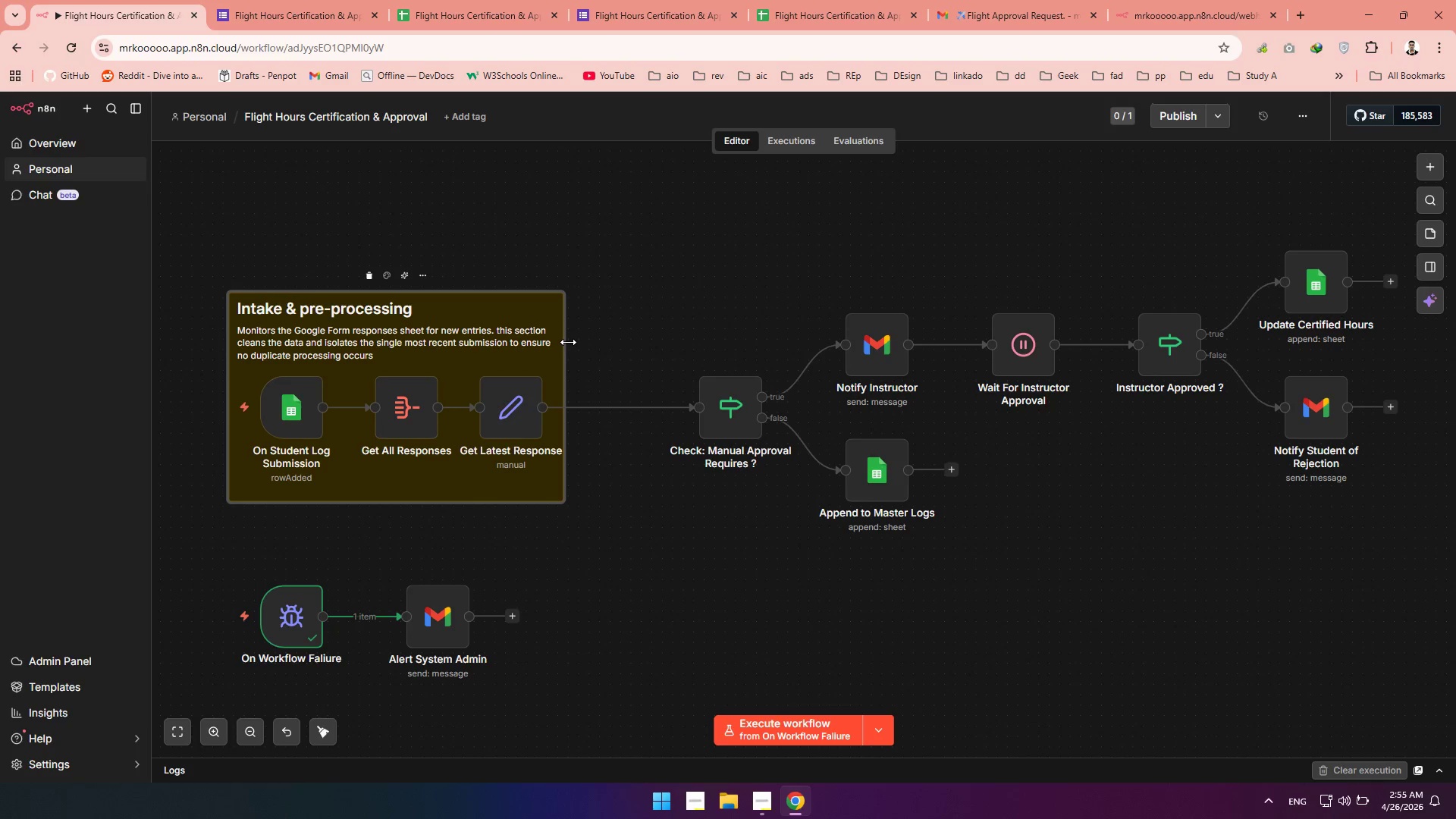 
left_click_drag(start_coordinate=[568, 342], to_coordinate=[579, 342])
 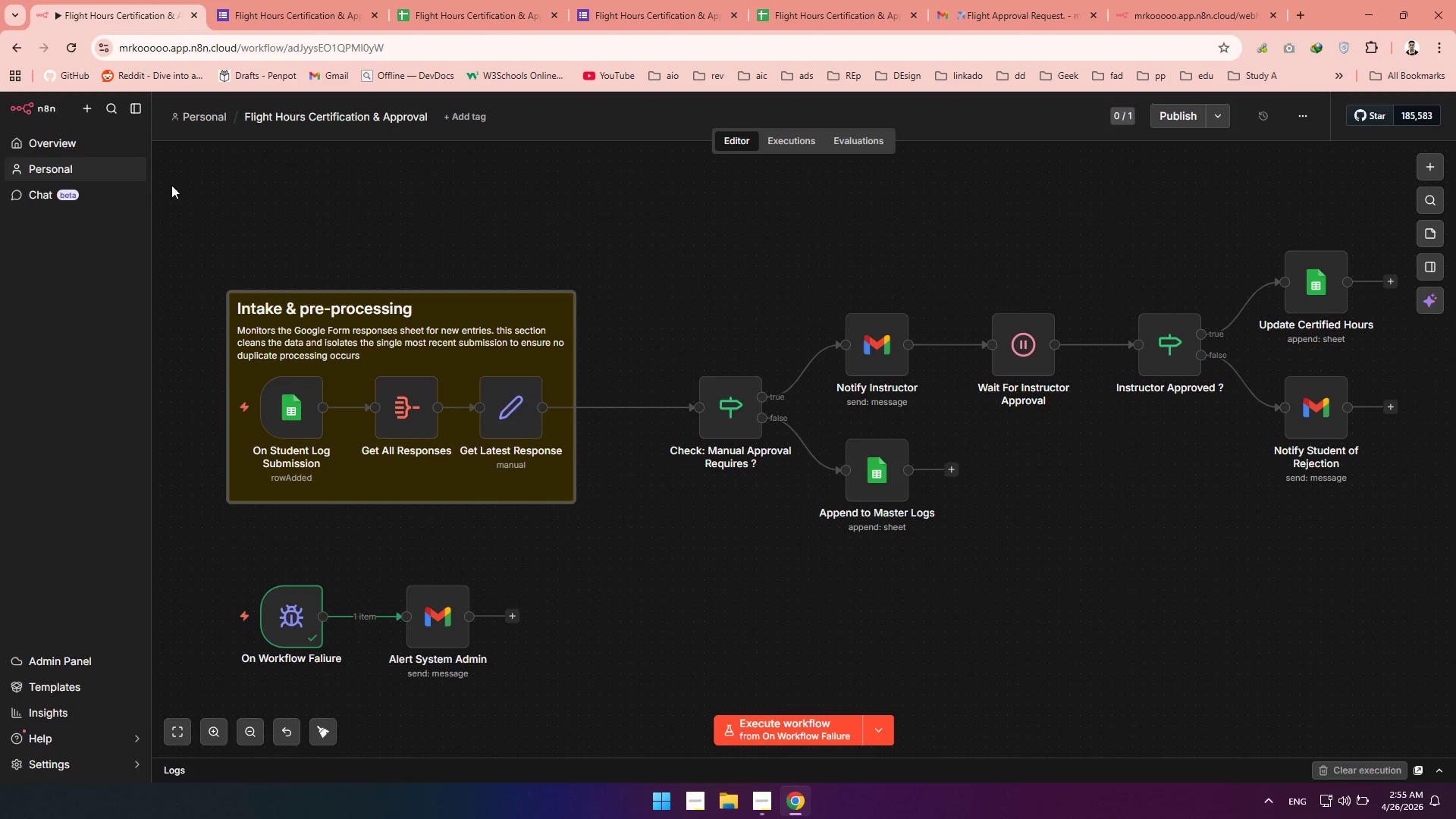 
left_click_drag(start_coordinate=[171, 193], to_coordinate=[584, 538])
 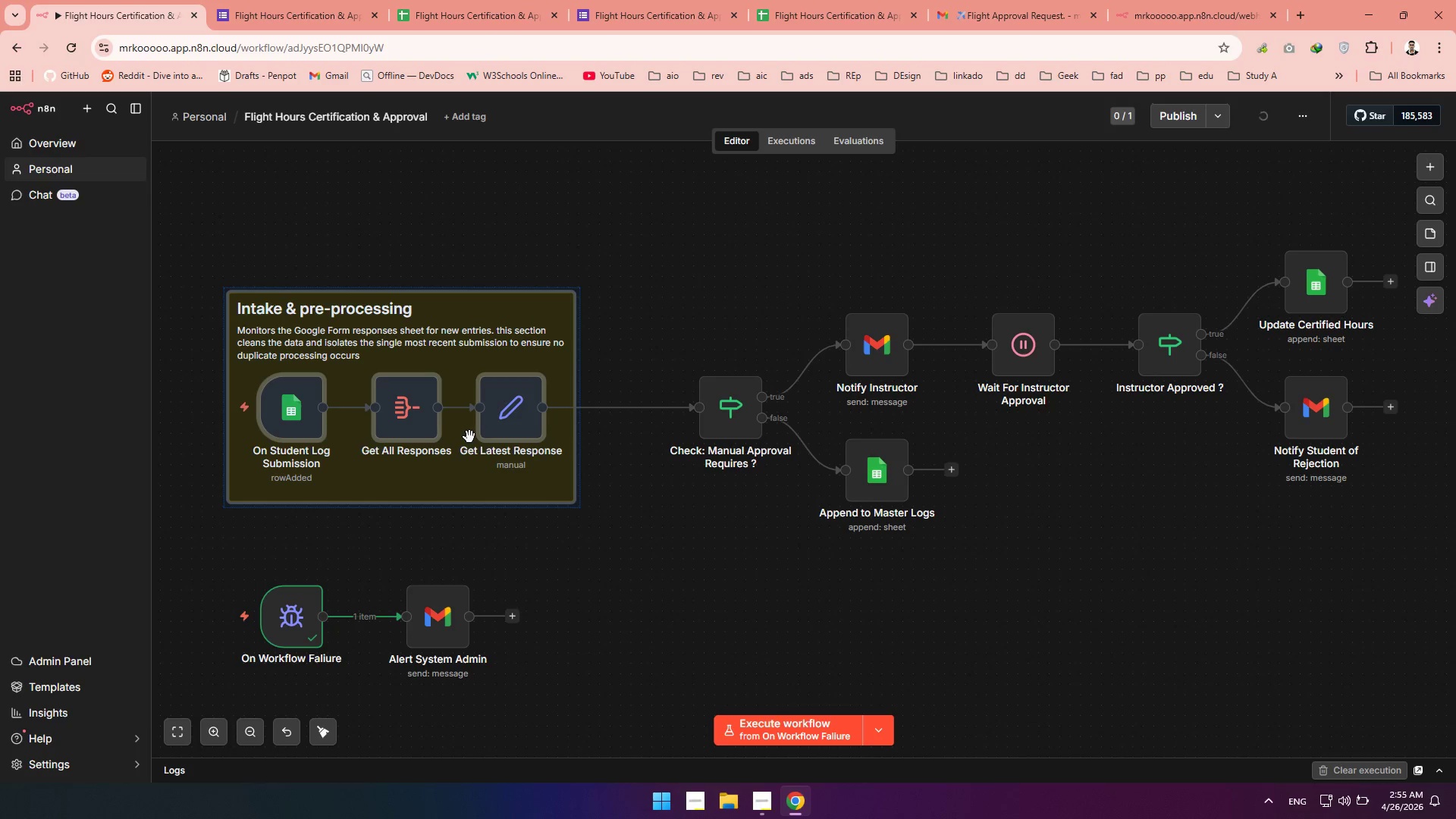 
left_click_drag(start_coordinate=[469, 437], to_coordinate=[394, 439])
 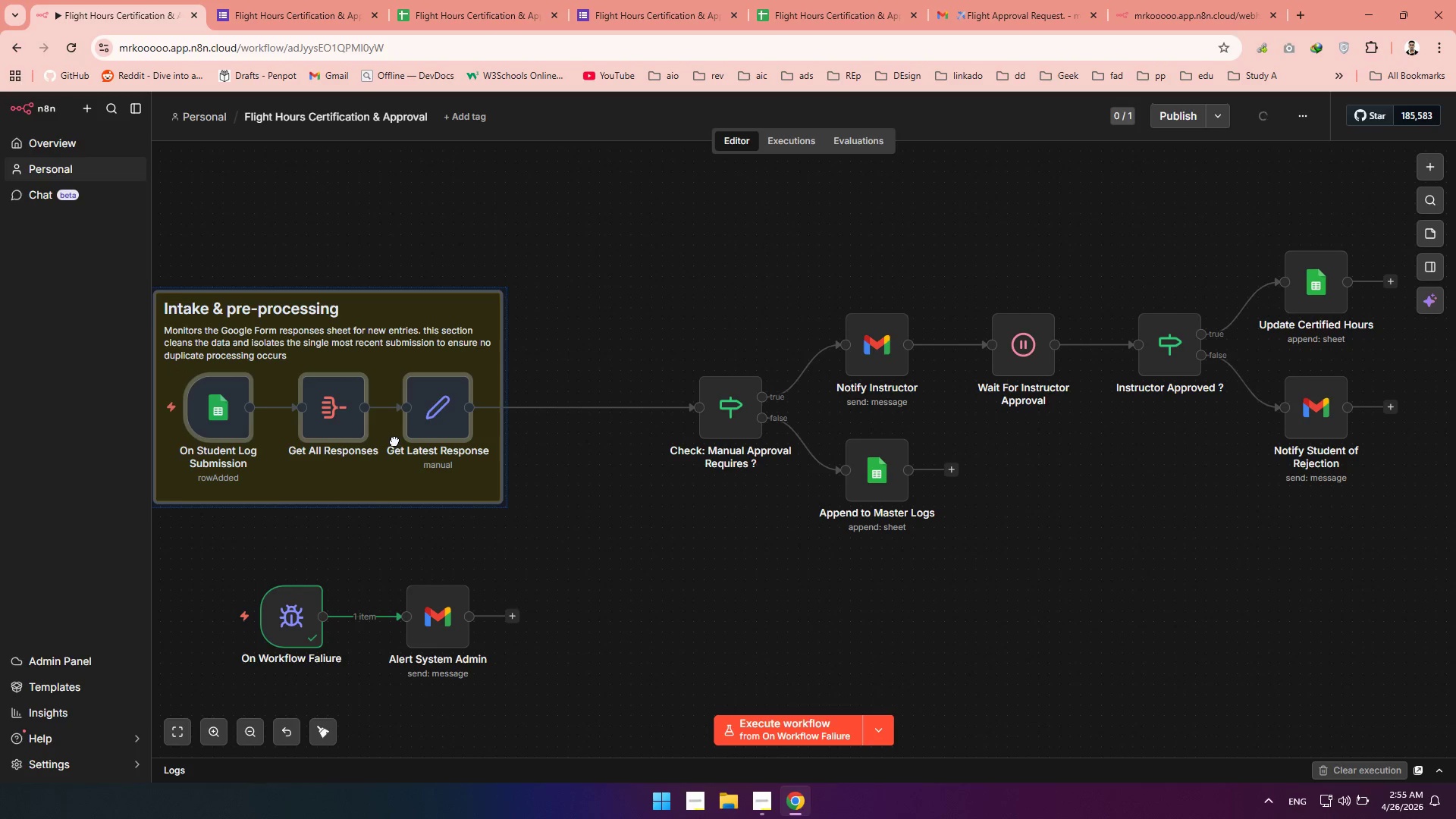 
left_click([576, 479])
 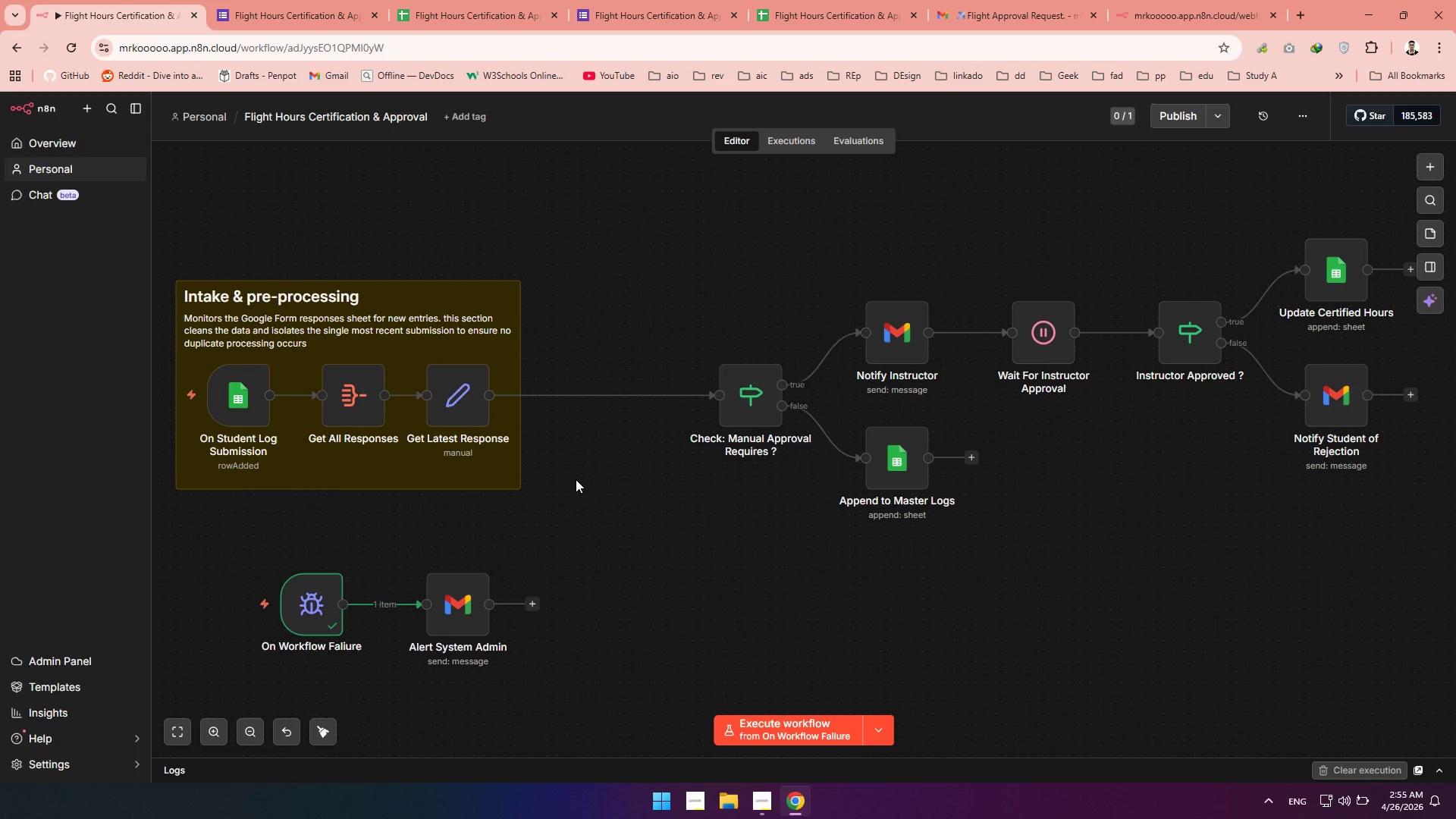 
wait(8.06)
 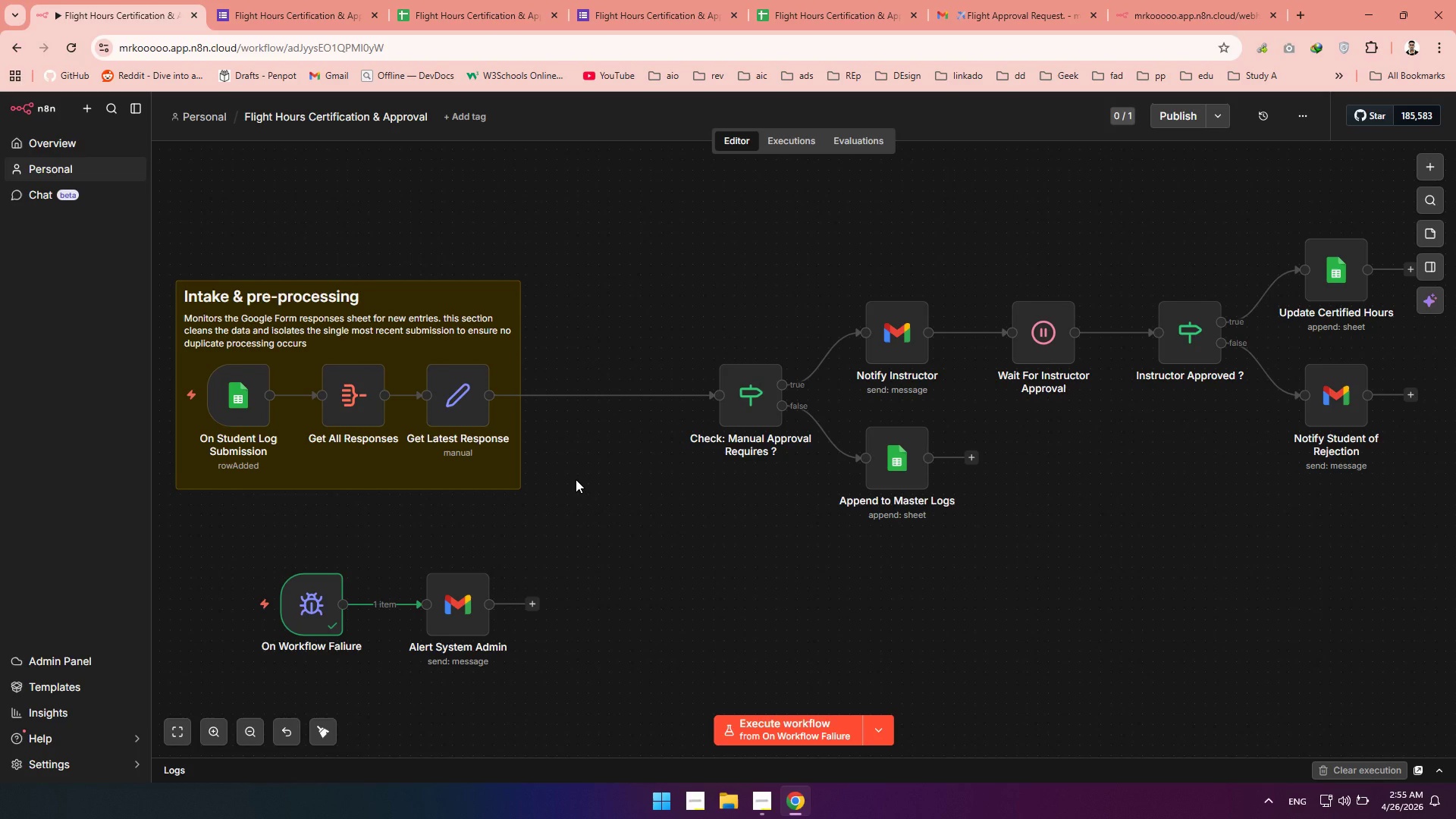 
left_click([1426, 233])
 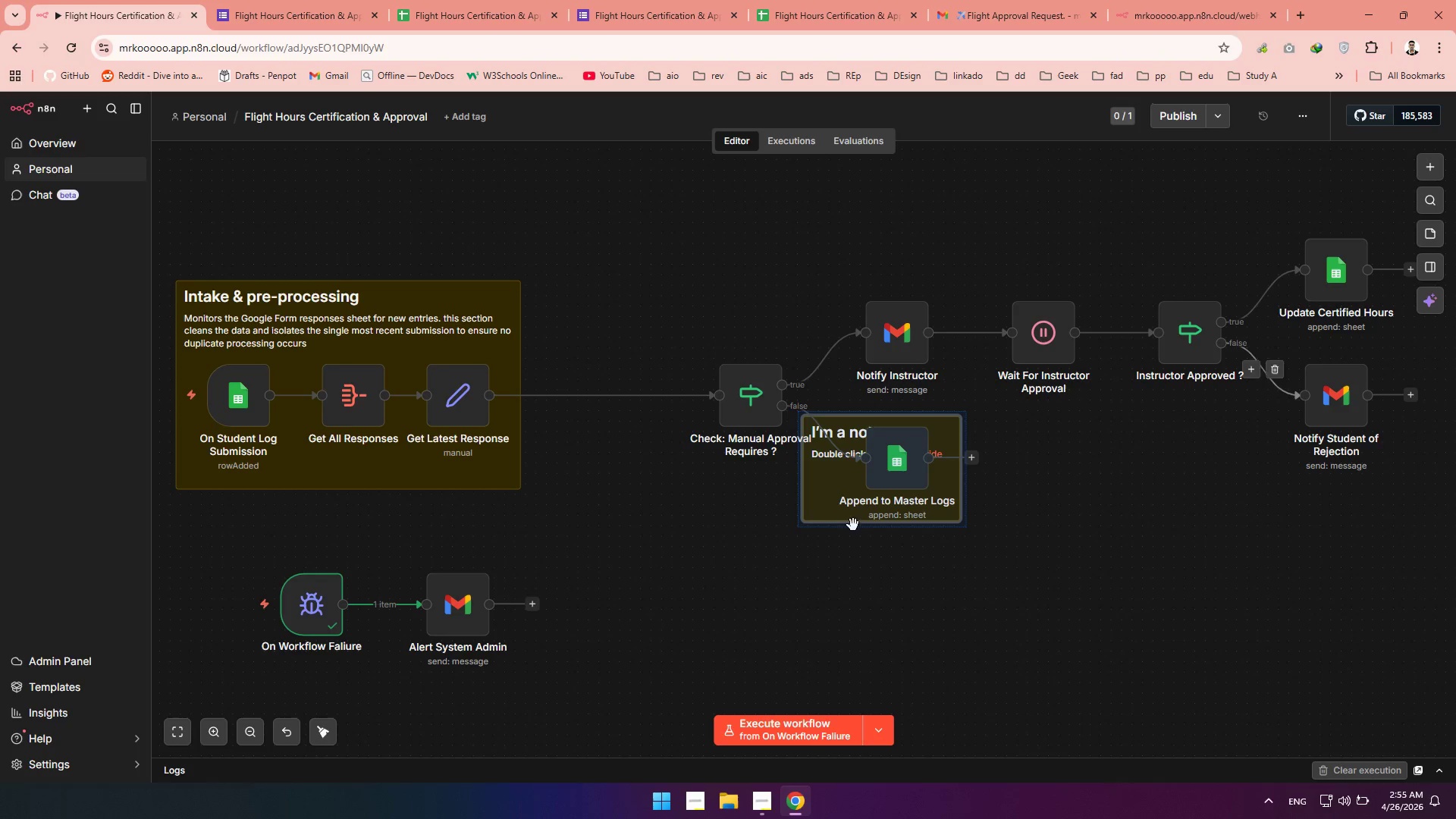 
left_click_drag(start_coordinate=[835, 522], to_coordinate=[676, 610])
 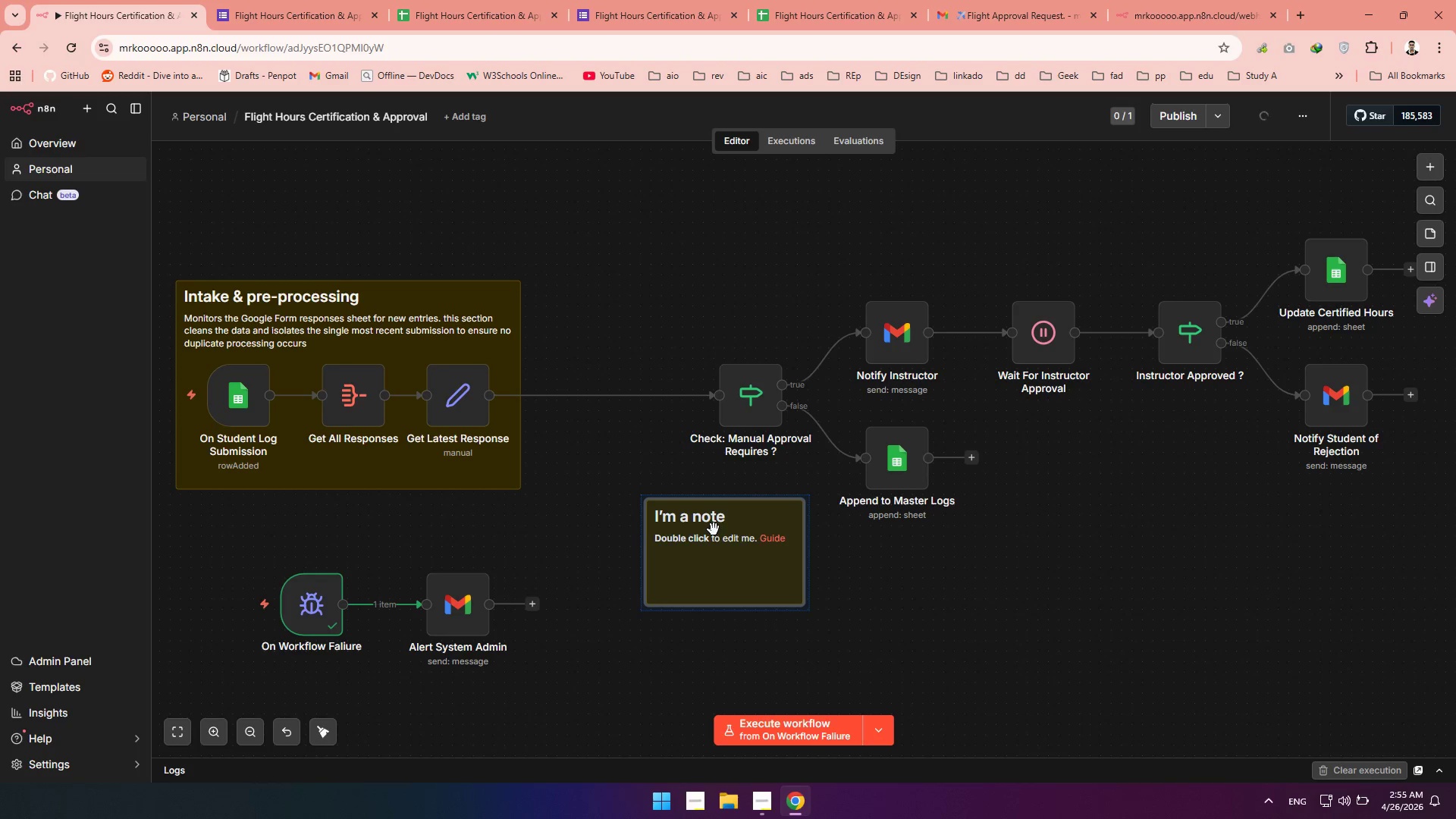 
double_click([714, 529])
 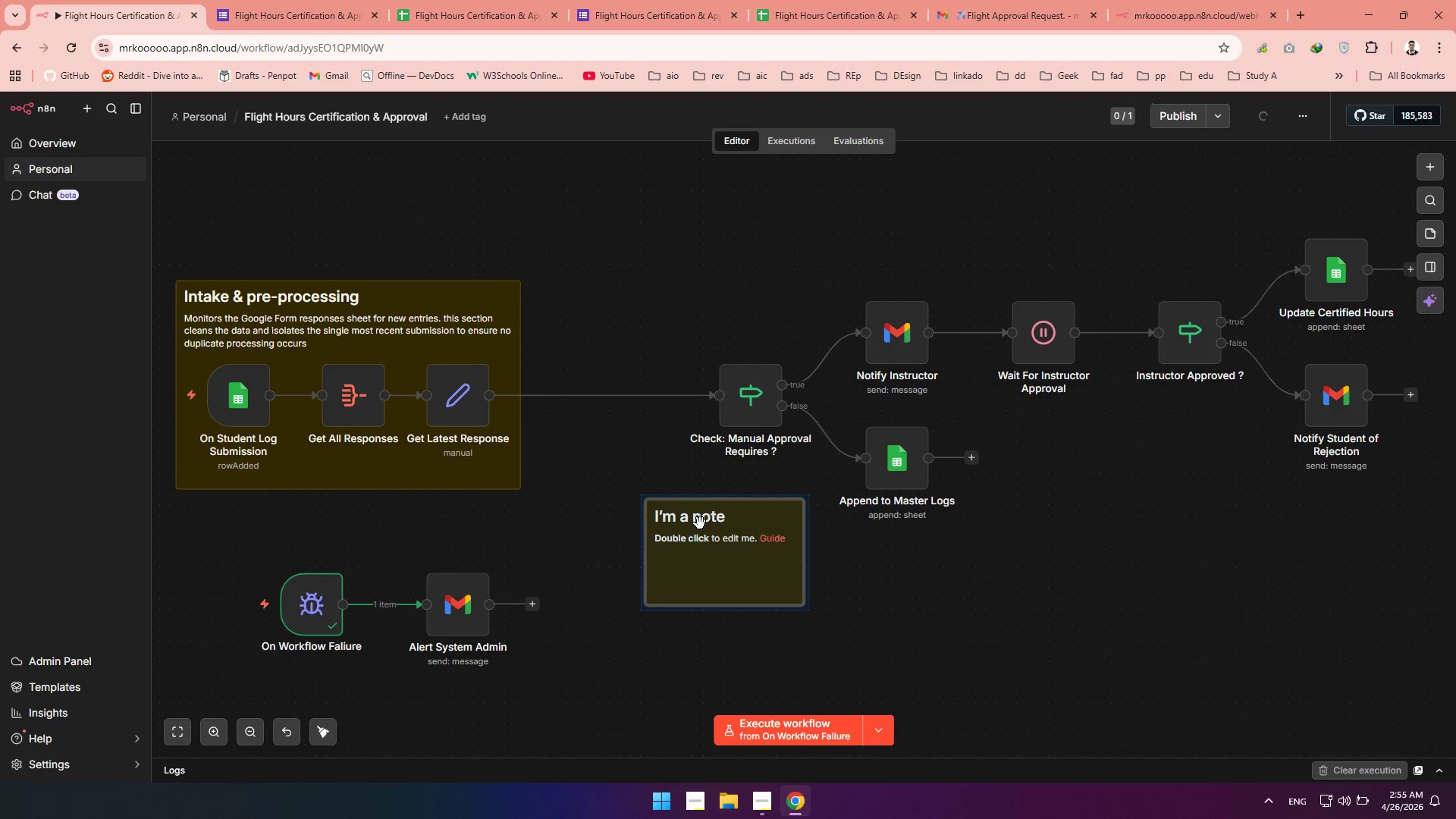 
double_click([700, 523])
 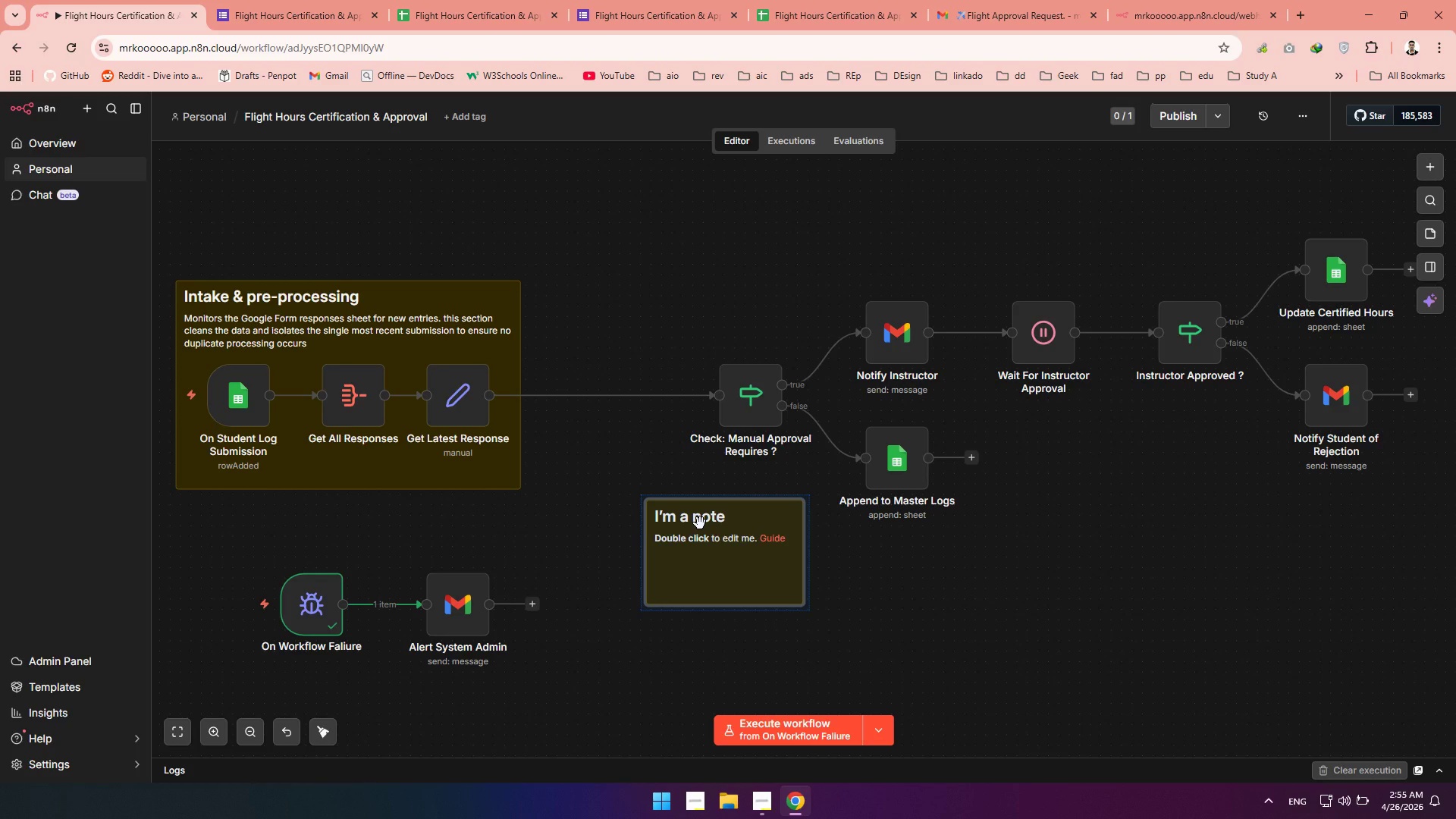 
left_click([700, 523])
 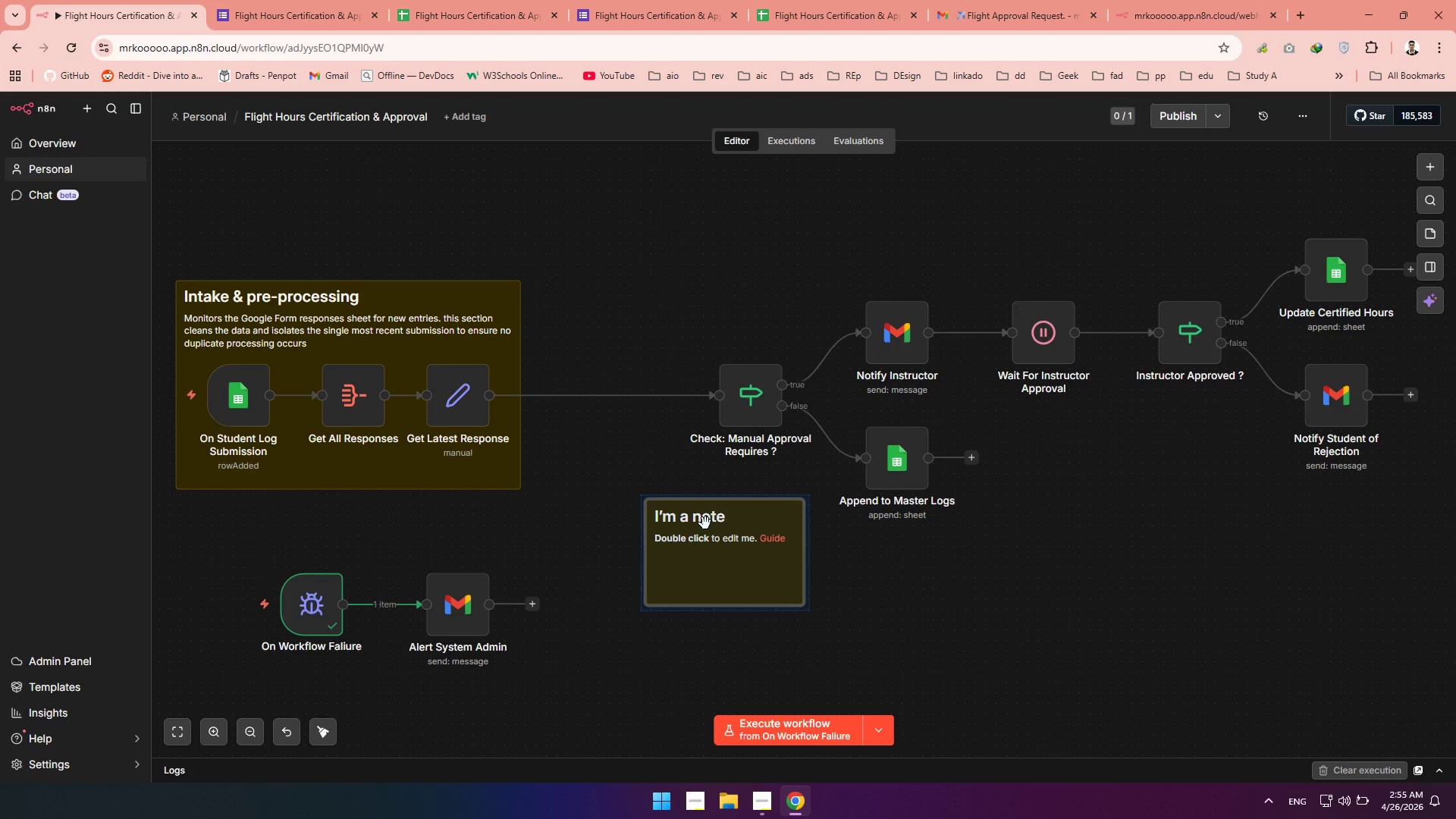 
double_click([705, 523])
 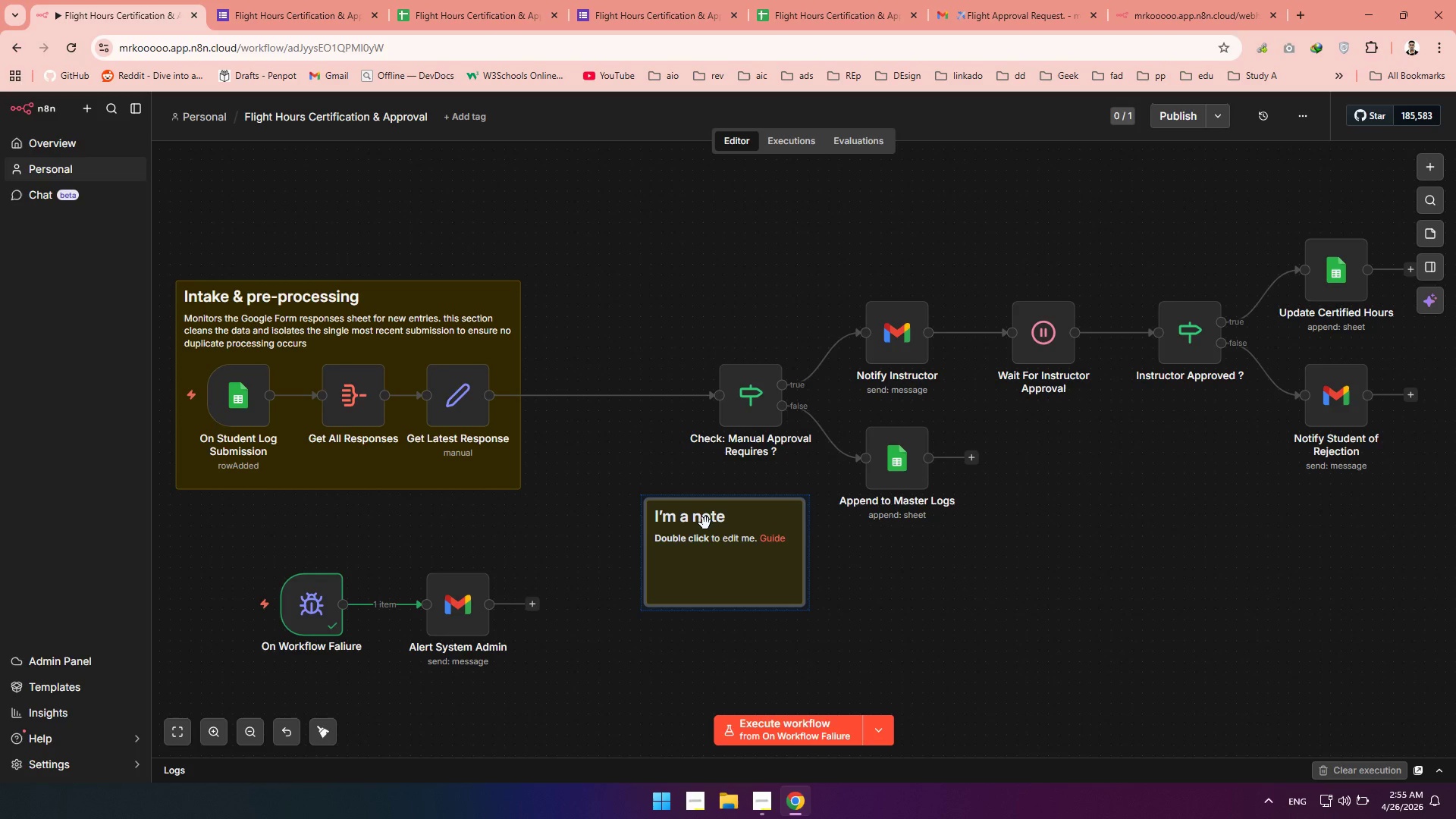 
double_click([705, 523])
 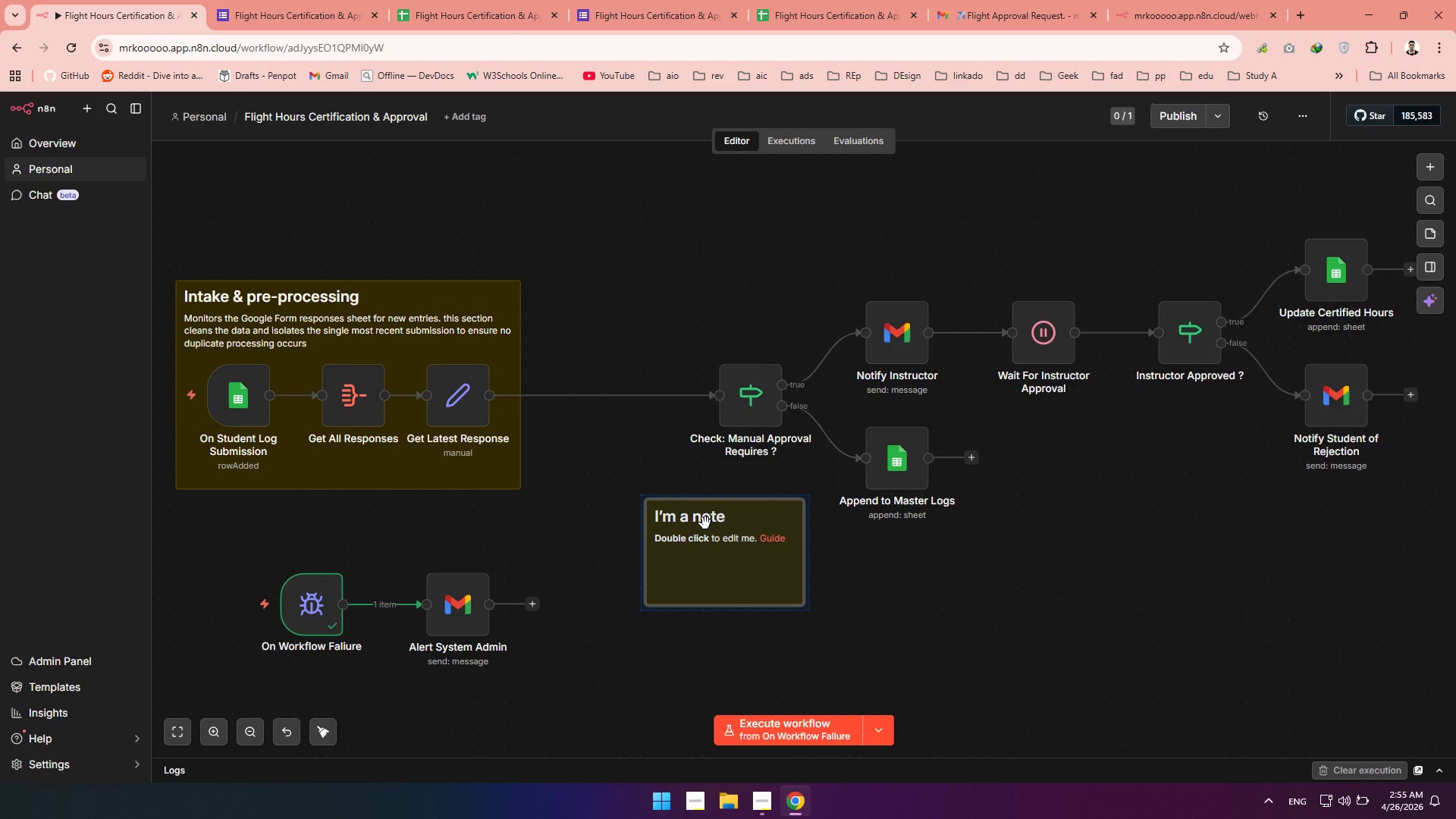 
triple_click([705, 523])
 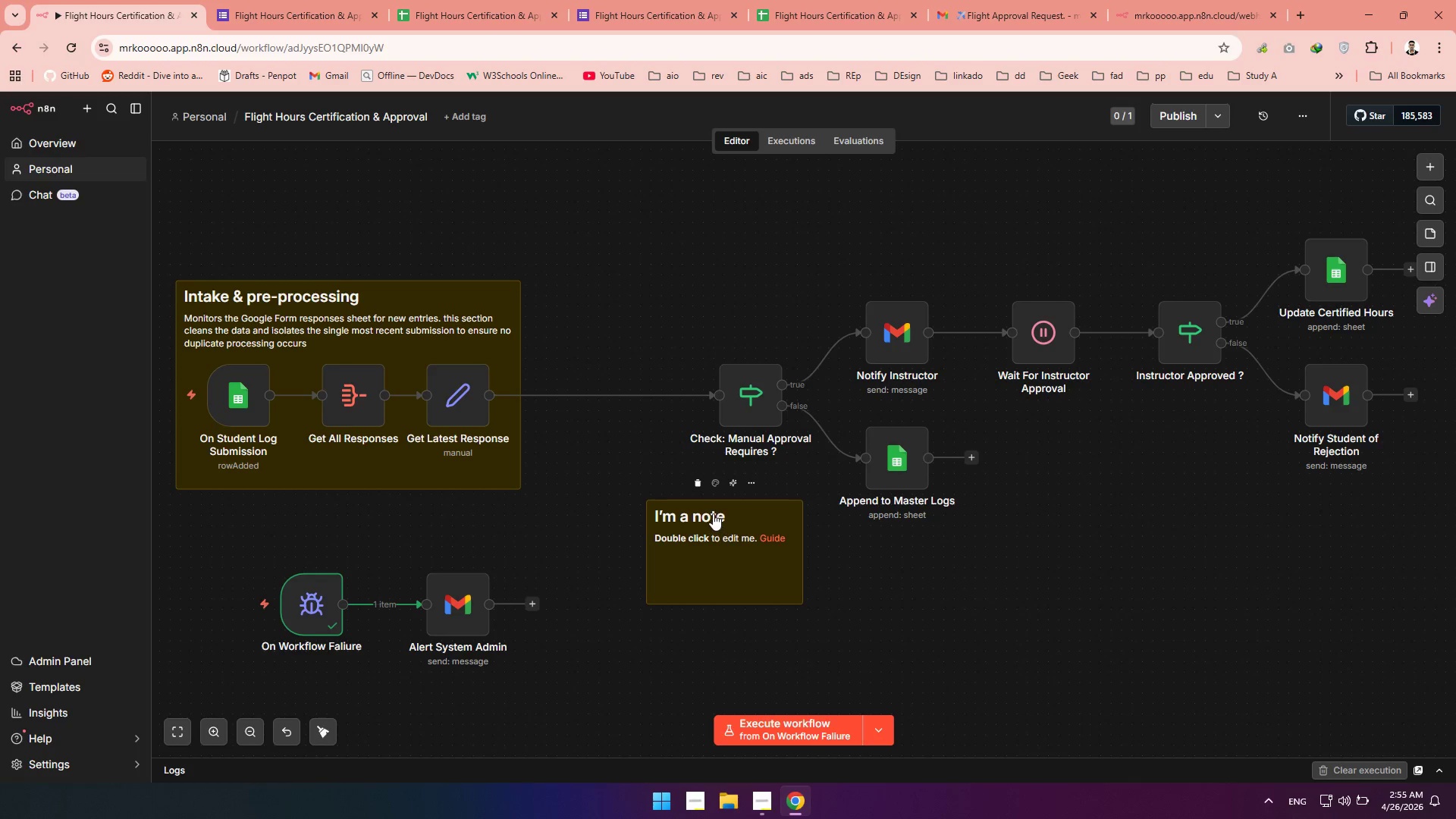 
double_click([713, 513])
 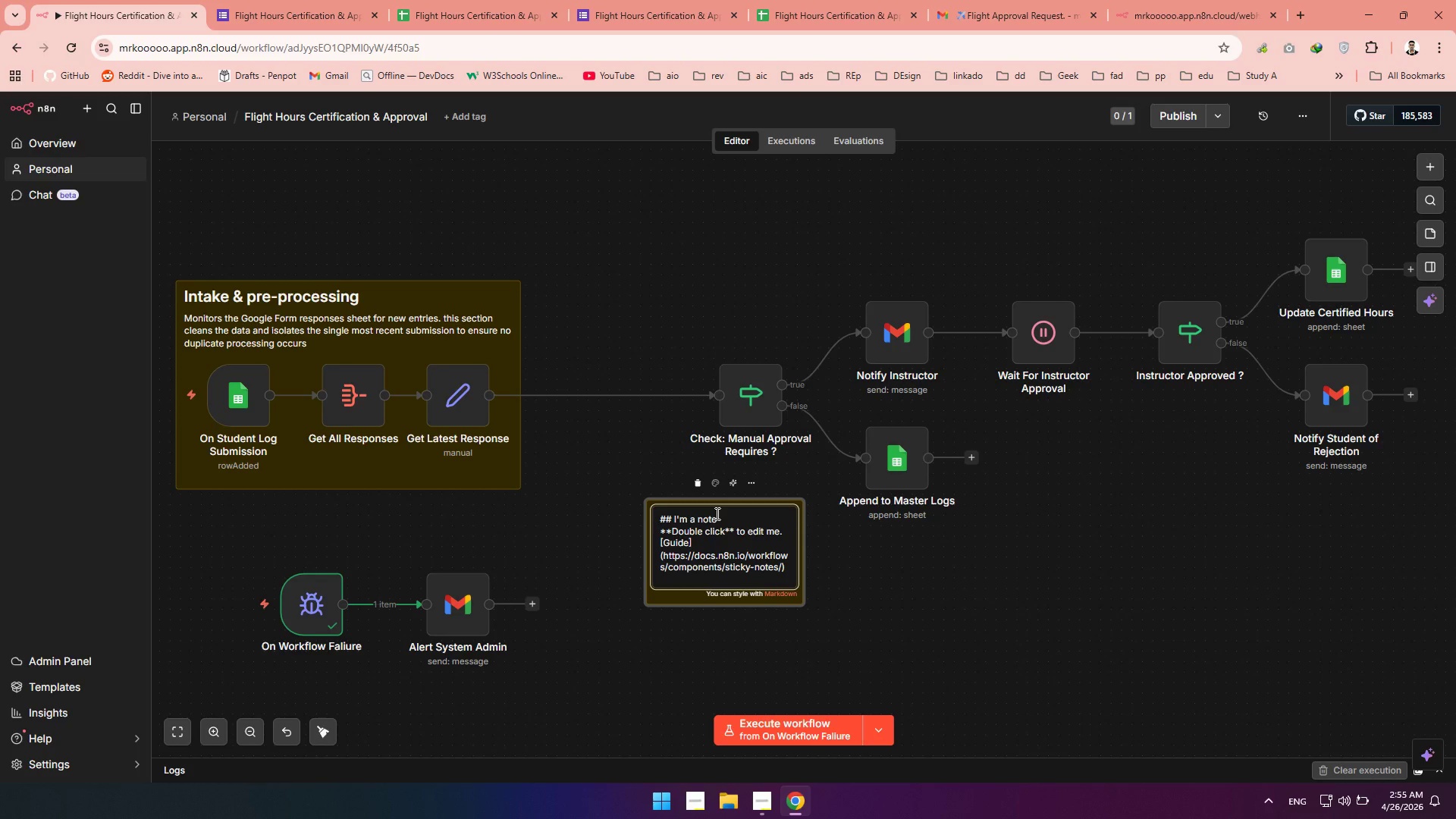 
left_click_drag(start_coordinate=[726, 516], to_coordinate=[674, 520])
 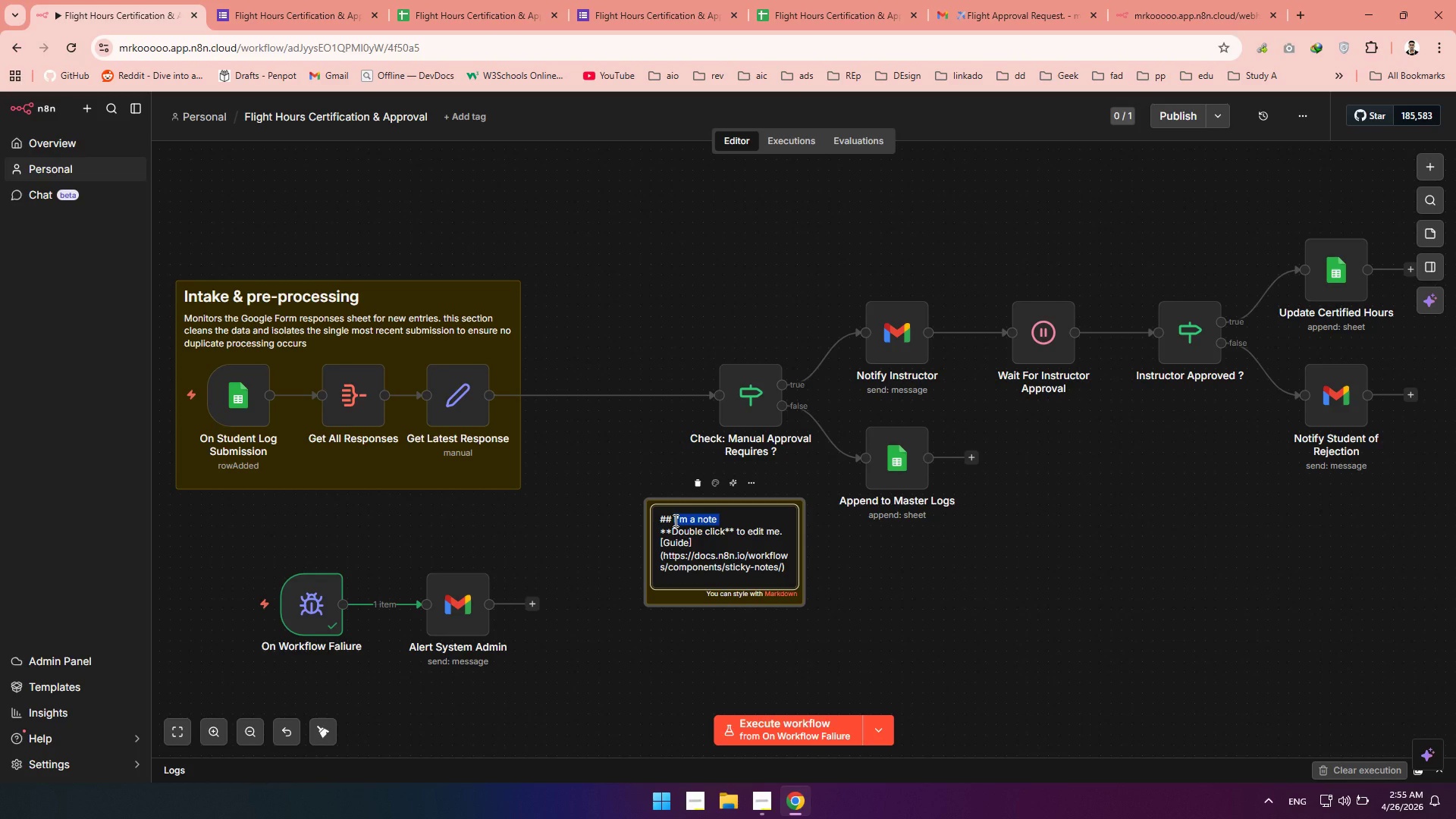 
type(Decision Gate)
 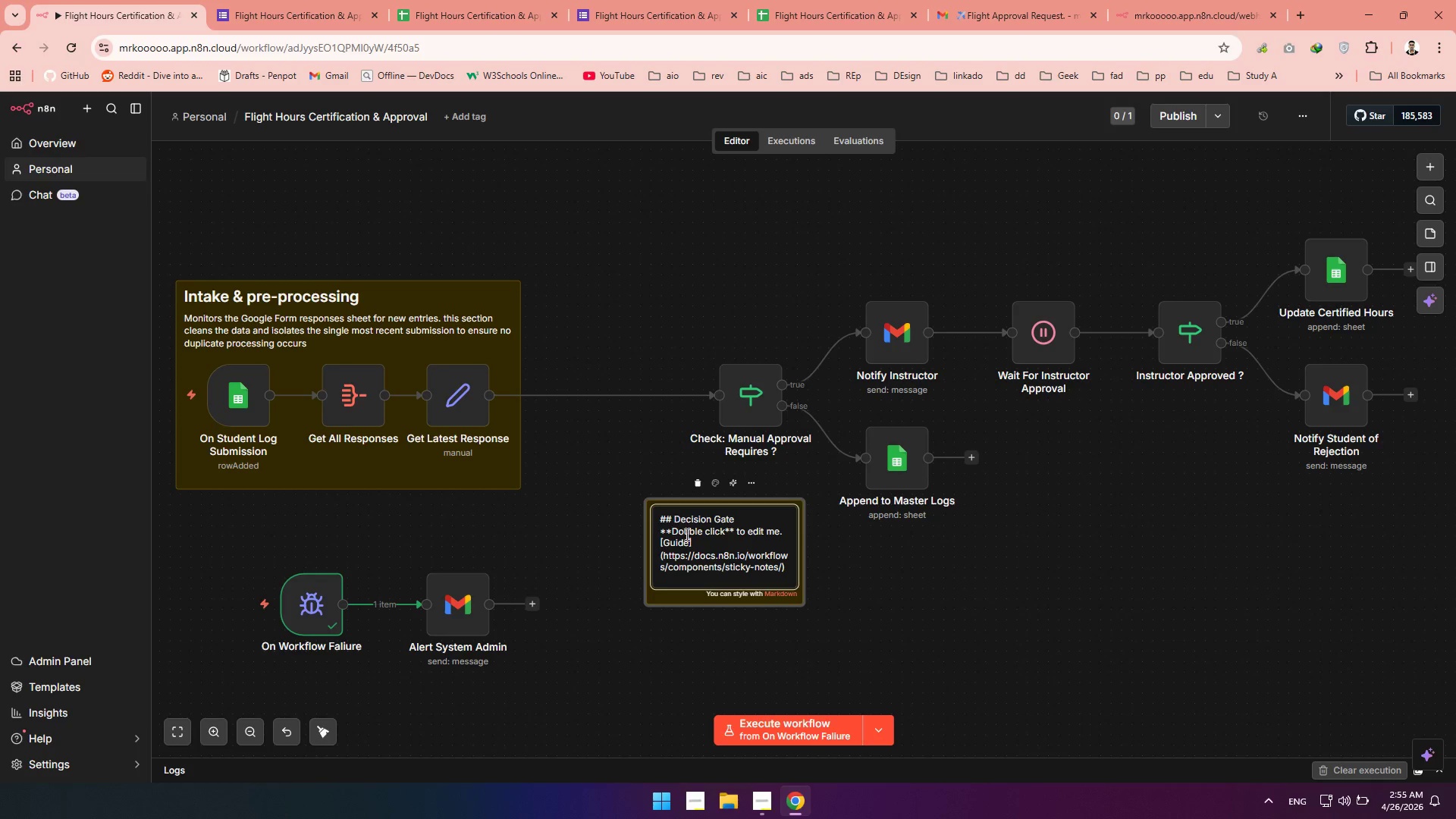 
left_click_drag(start_coordinate=[784, 572], to_coordinate=[645, 527])
 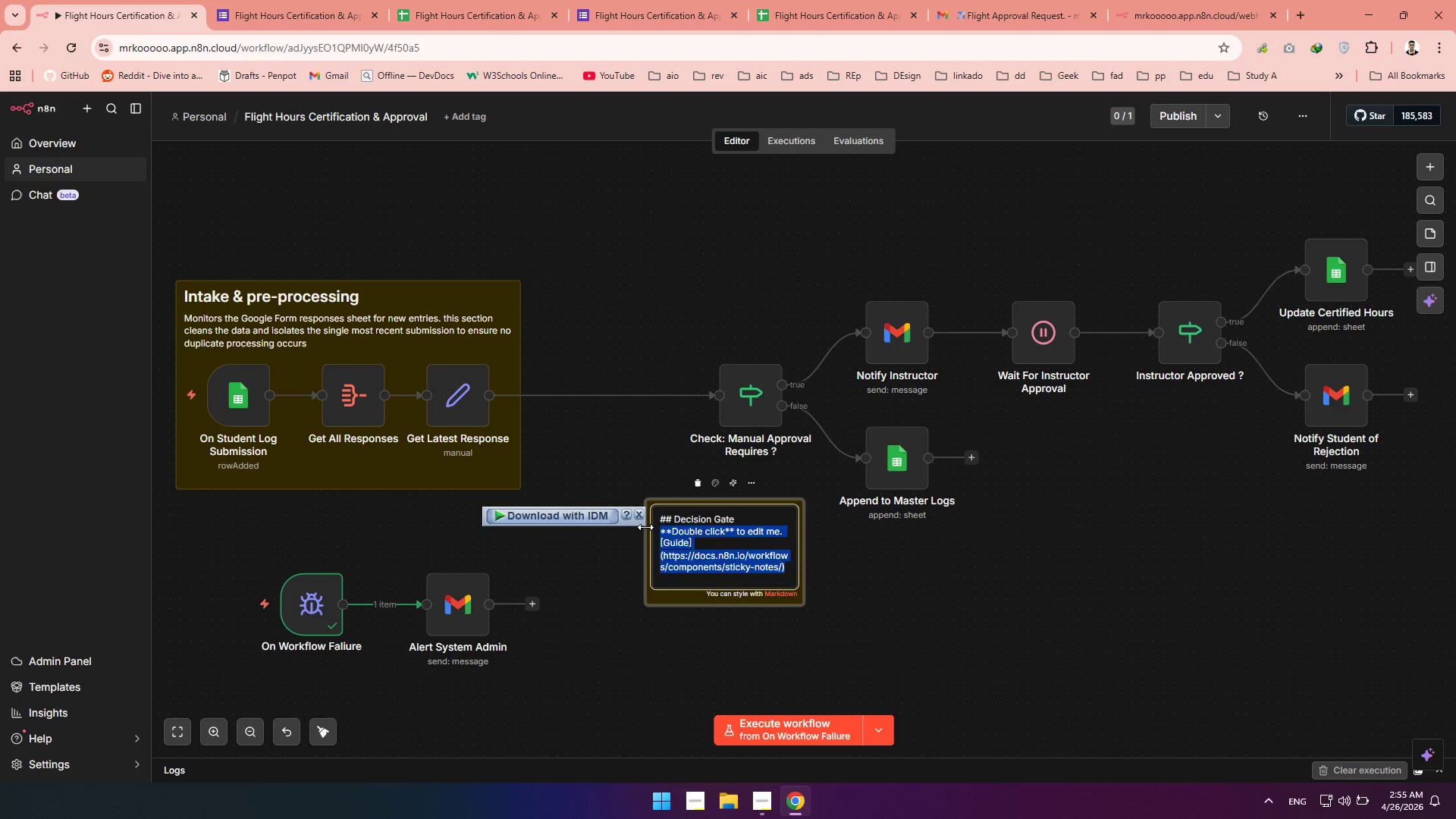 
type(checks if )
 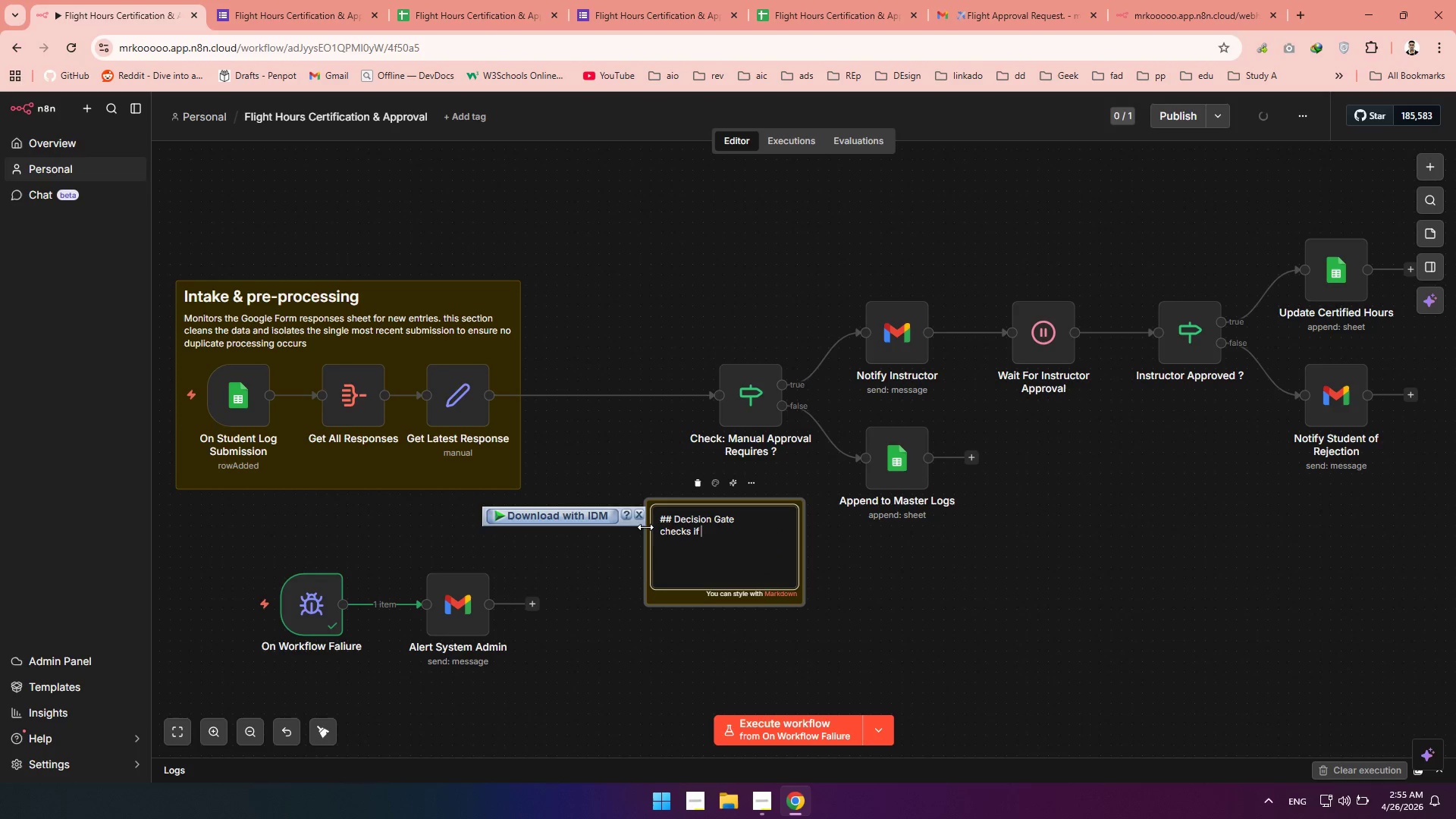 
type(the )
 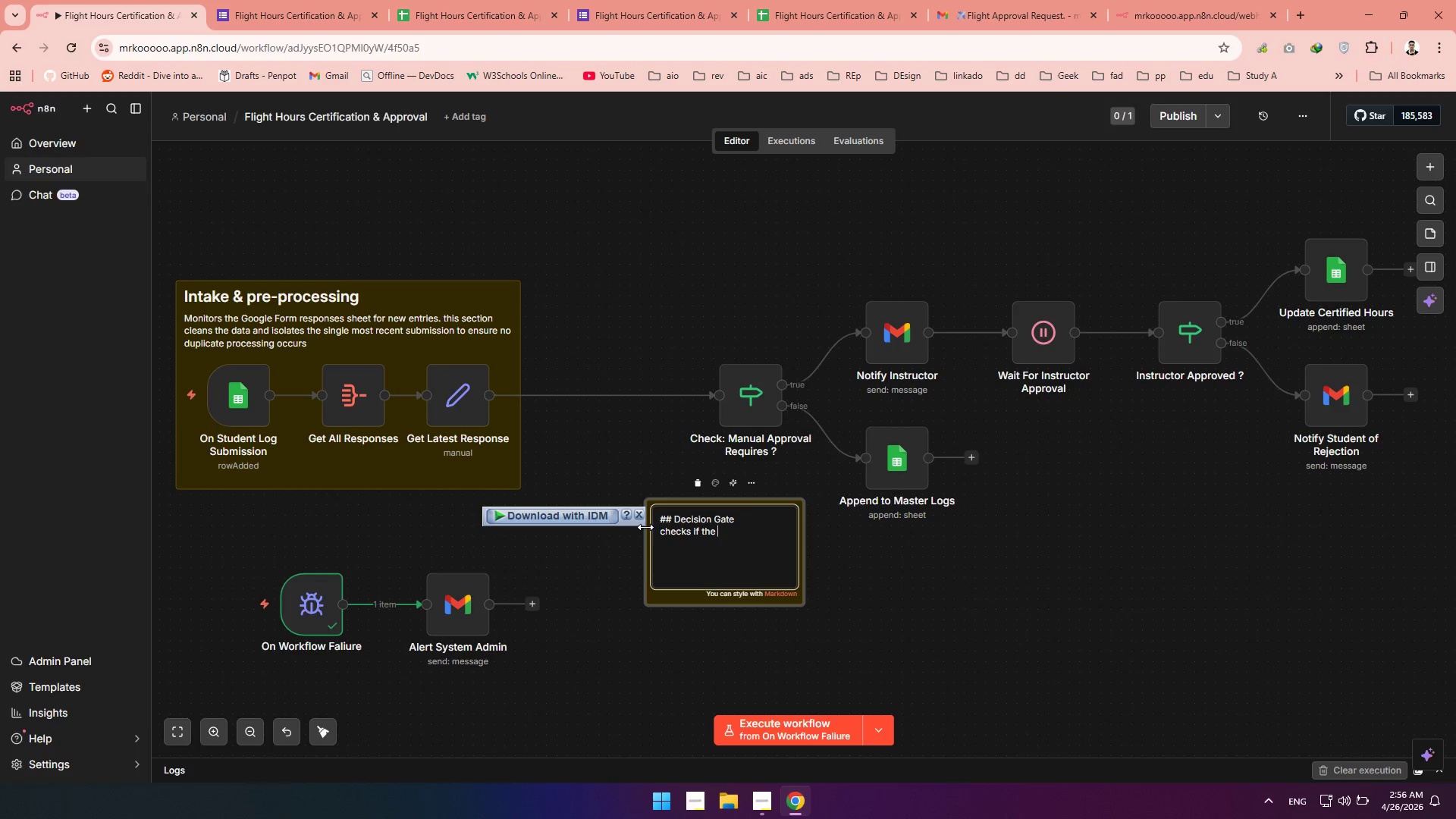 
type(flight duration is grater than 60 minutes or if the flight type is night flight)
 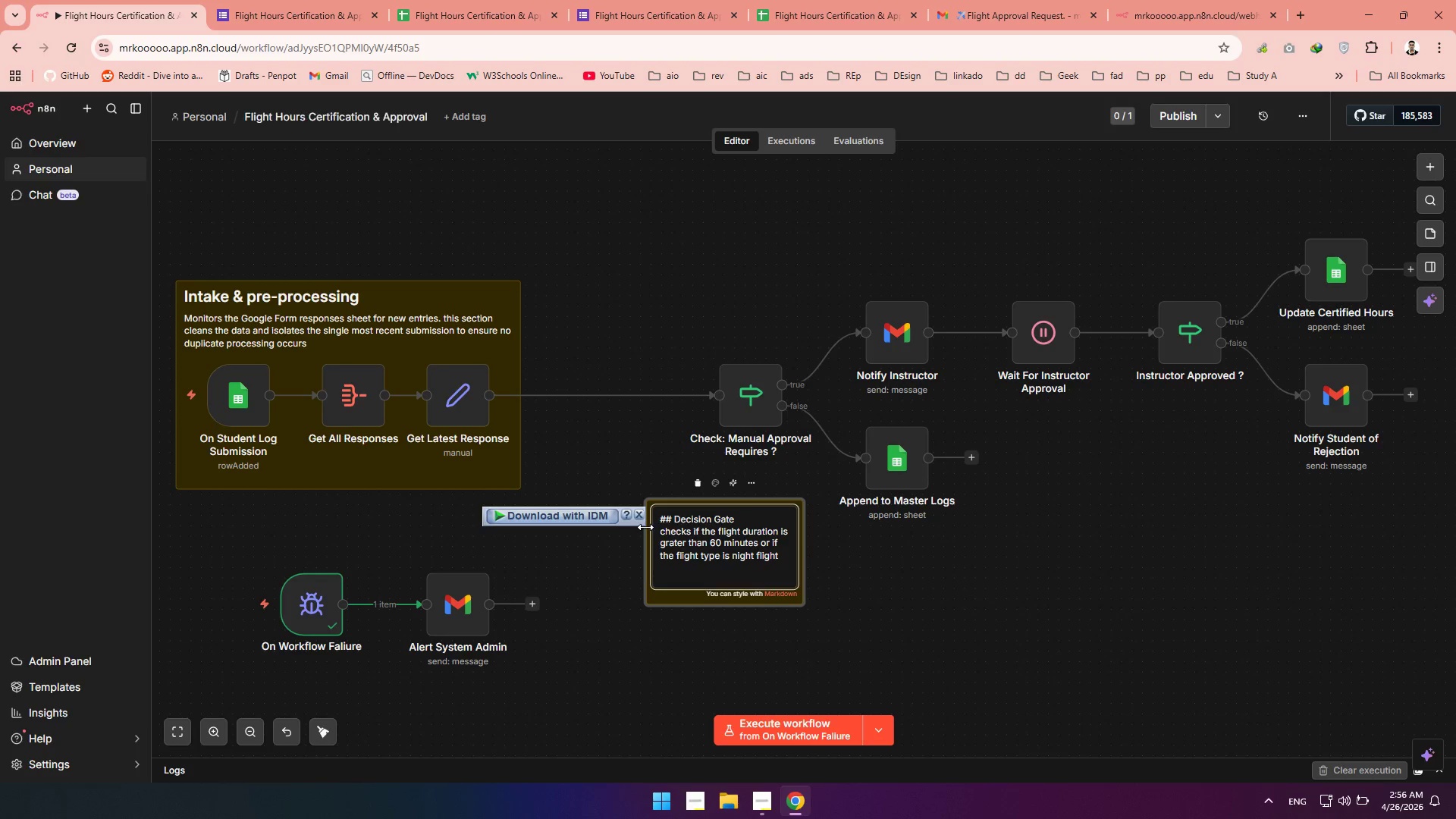 
wait(8.12)
 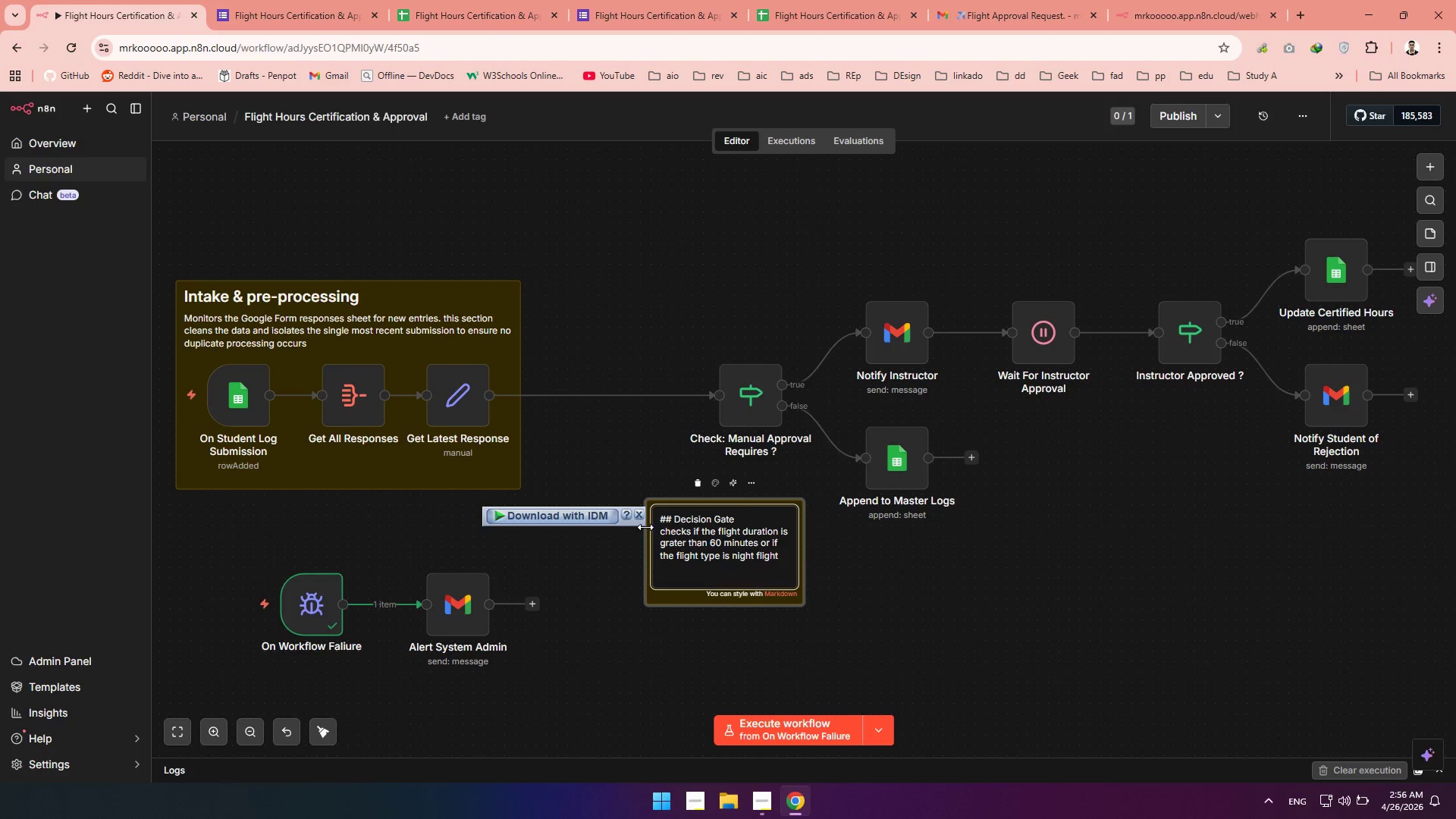 
type( then routes it to the instructor, if those conditions are not ment then it )
key(Backspace)
key(Backspace)
key(Backspace)
 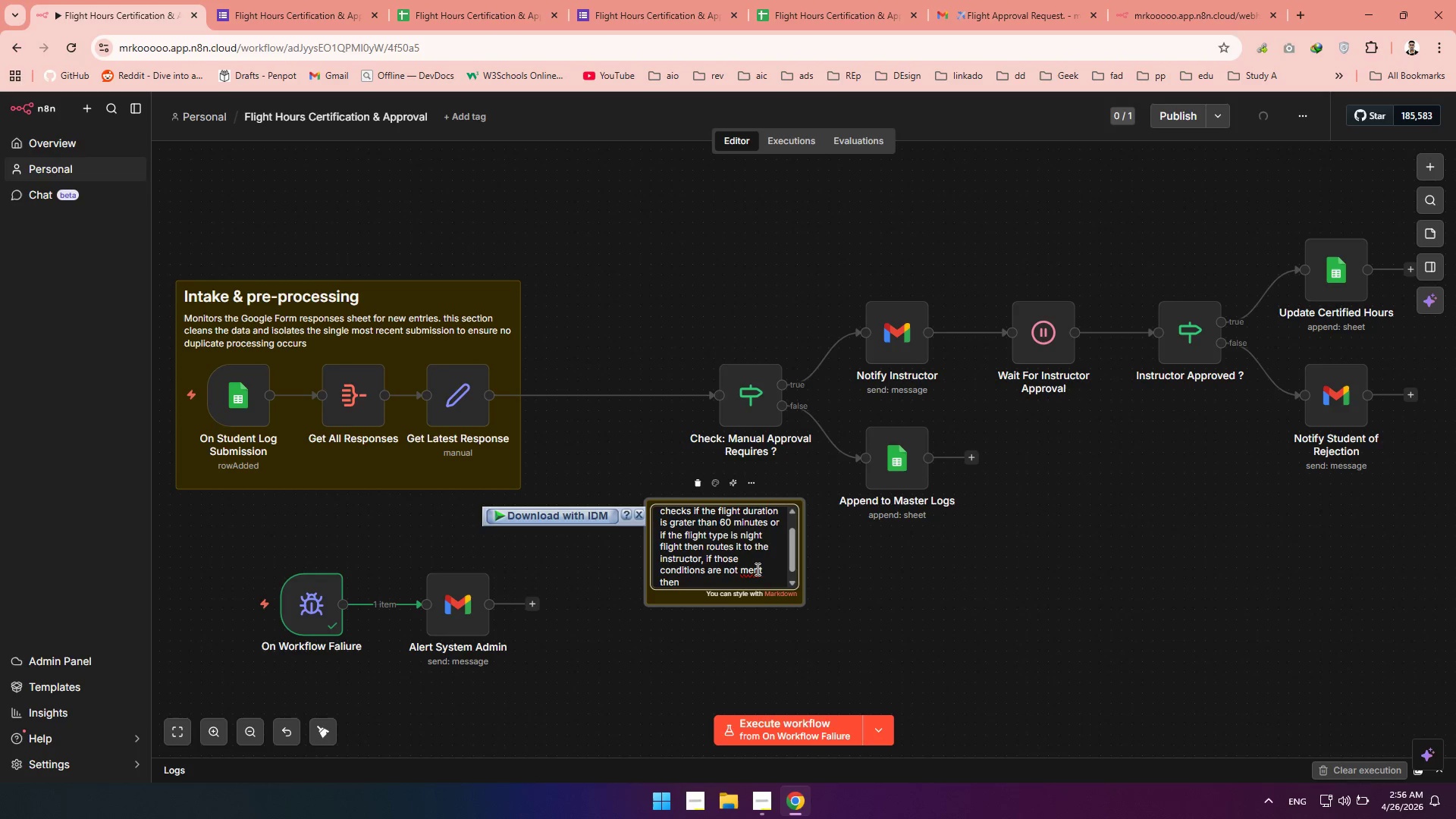 
left_click([756, 569])
 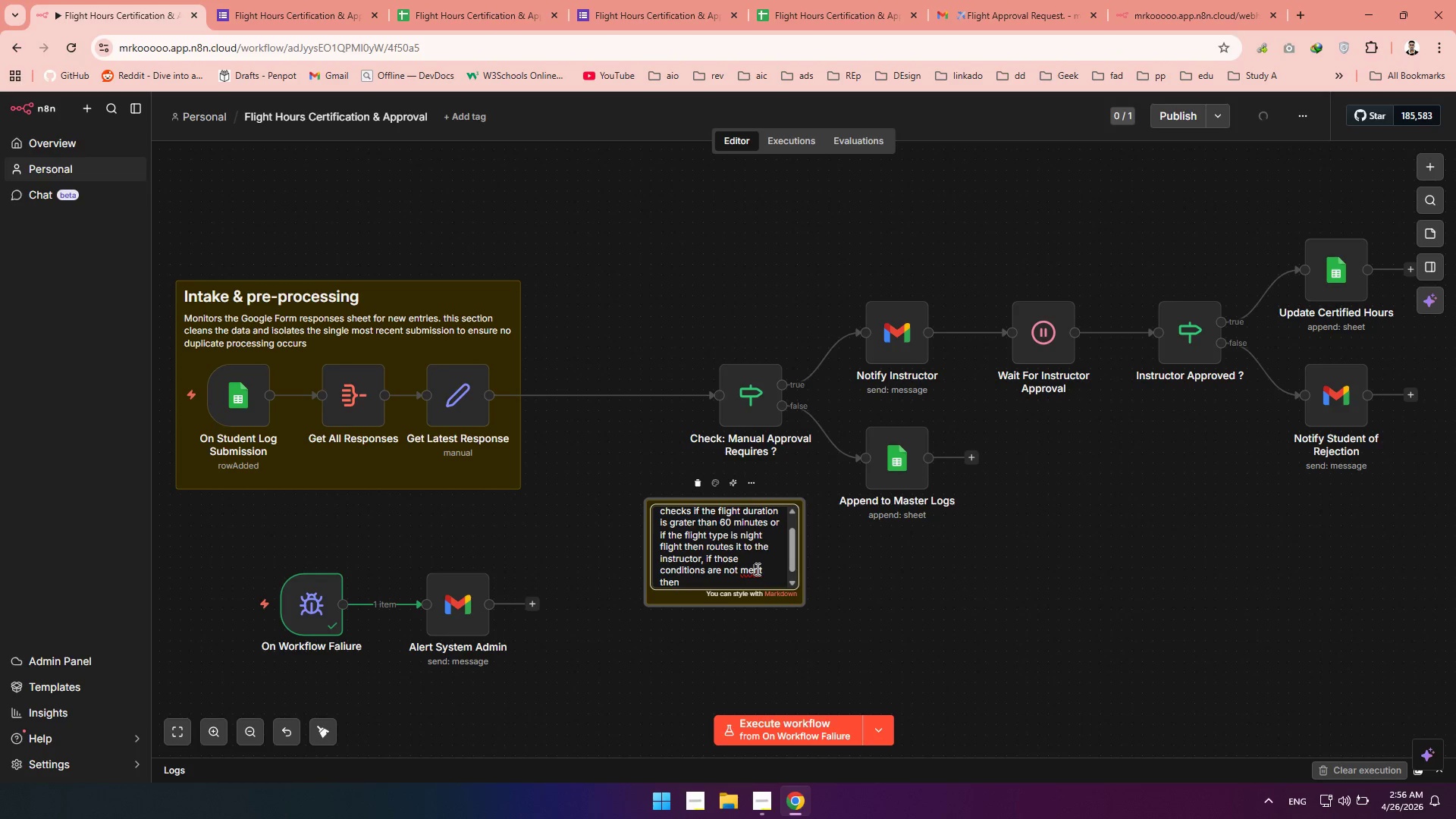 
key(Delete)
 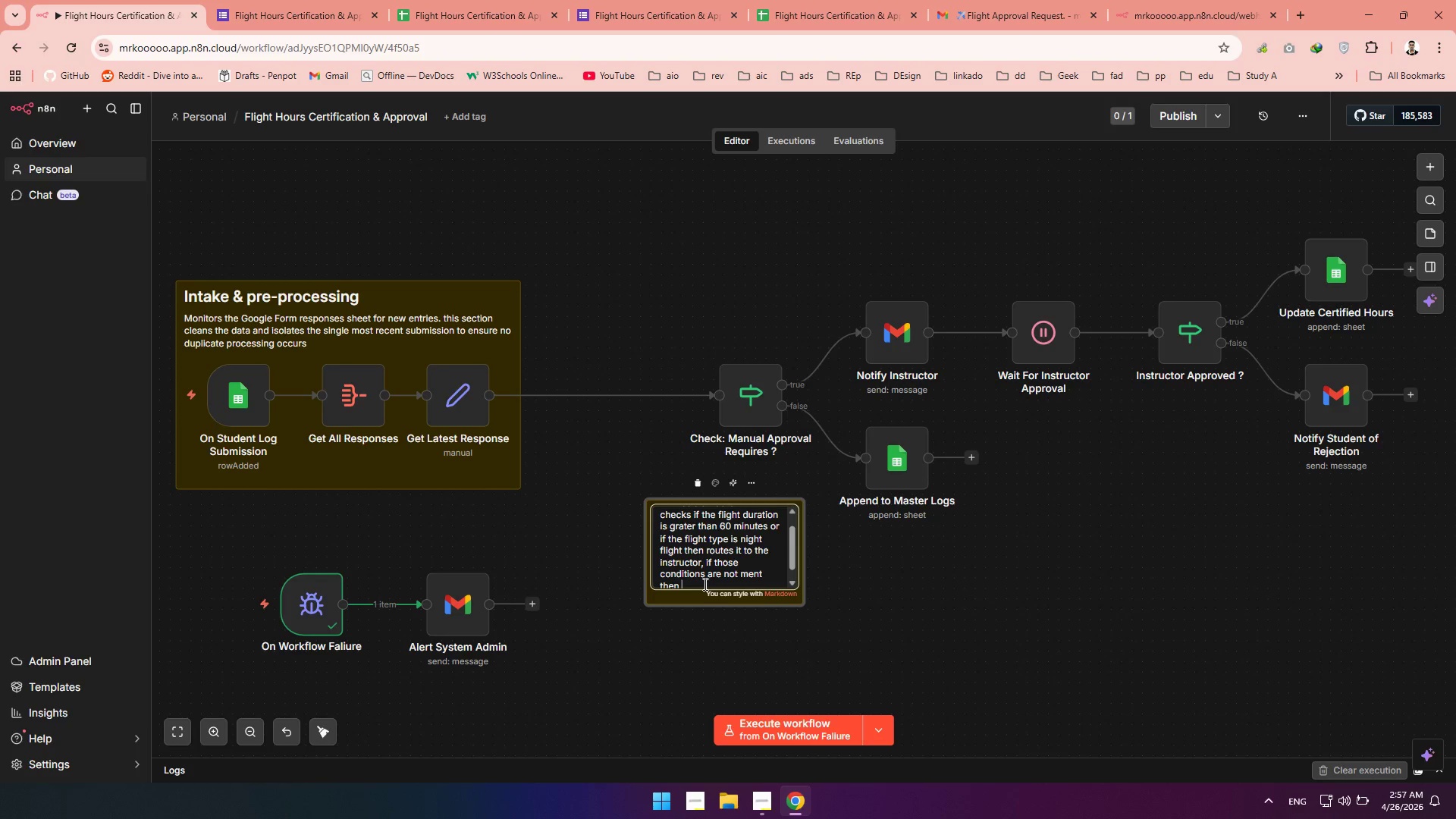 
wait(14.56)
 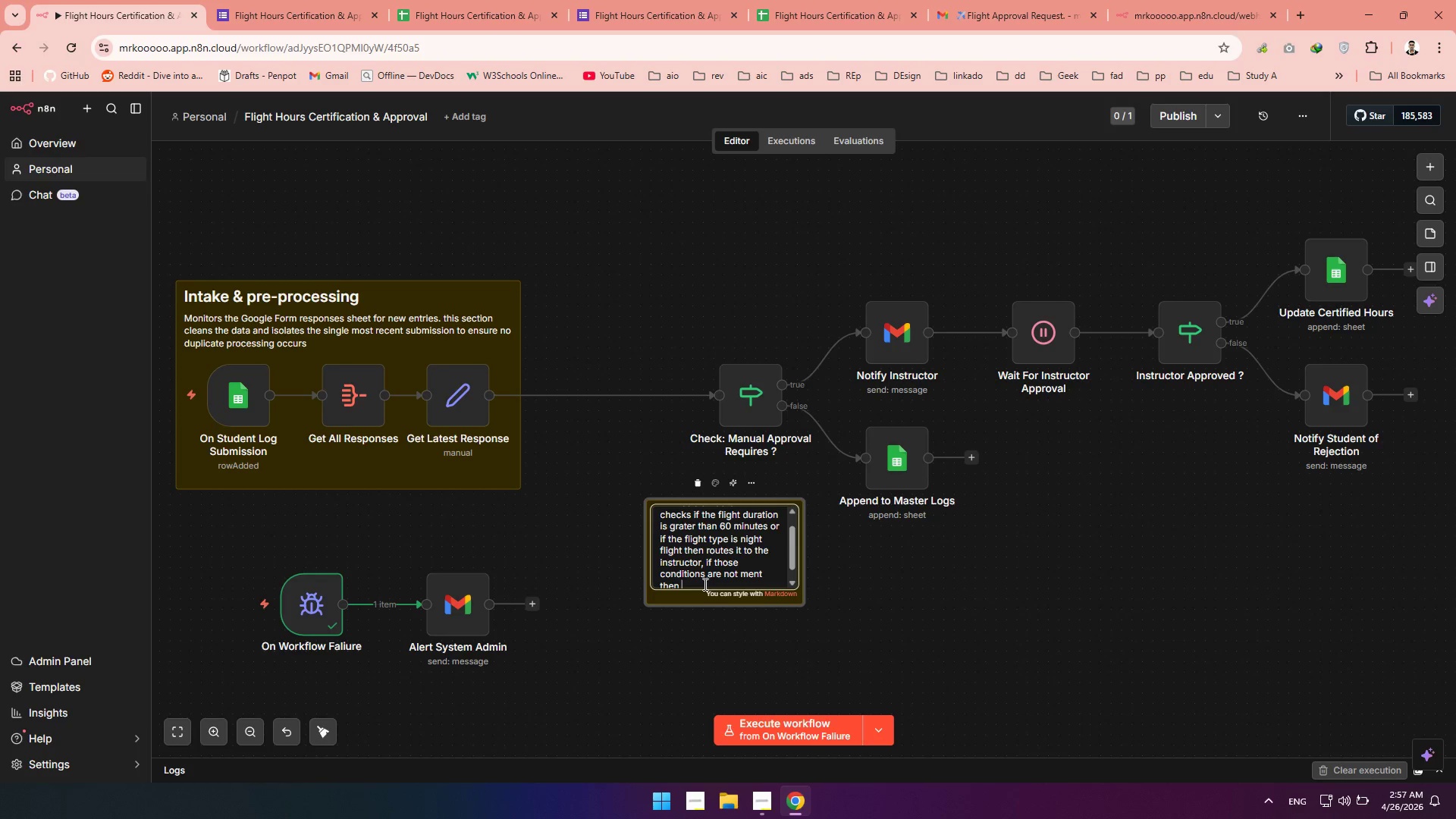 
type(the submission id)
key(Backspace)
type(s fast tracked)
 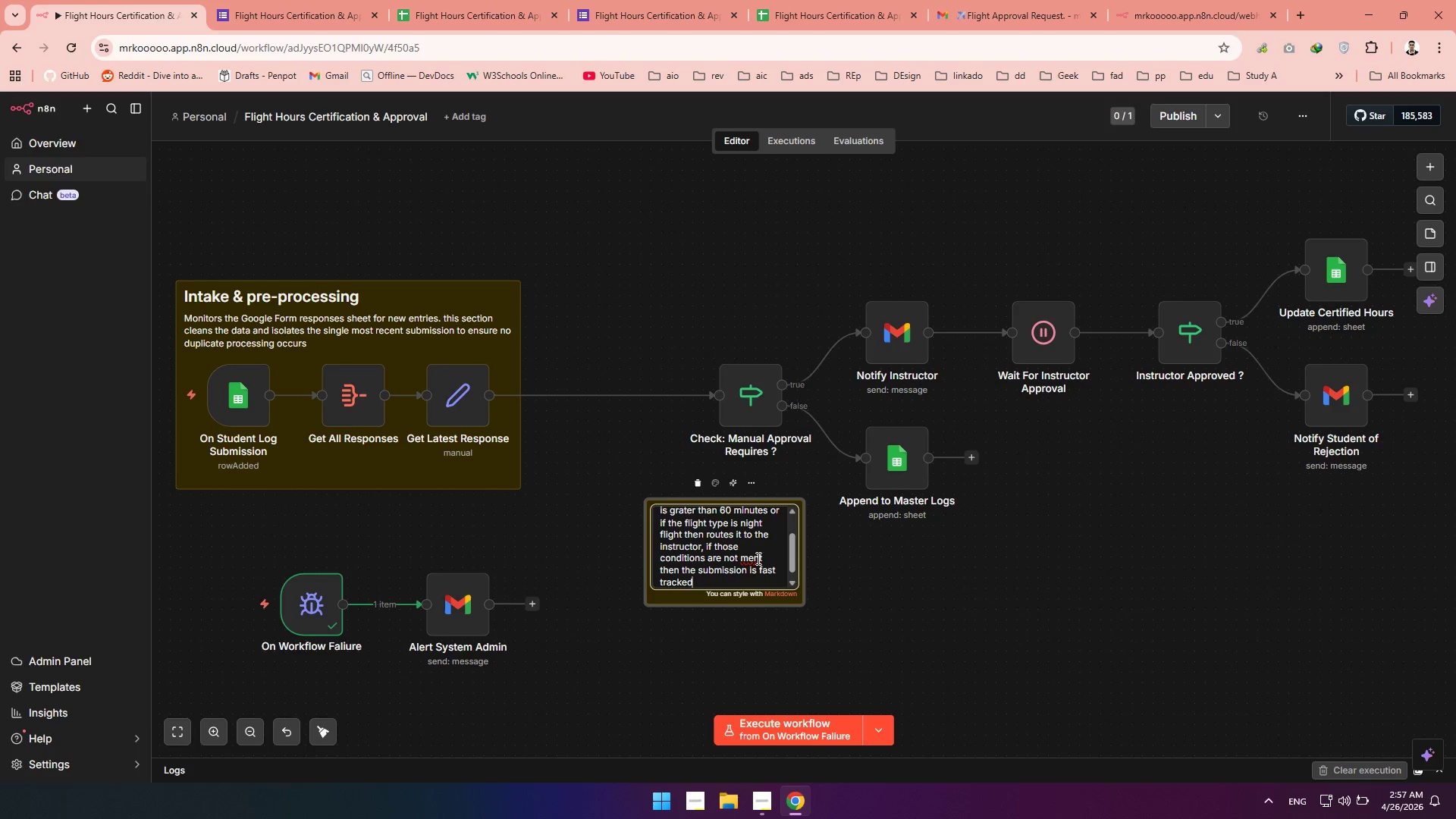 
left_click([758, 557])
 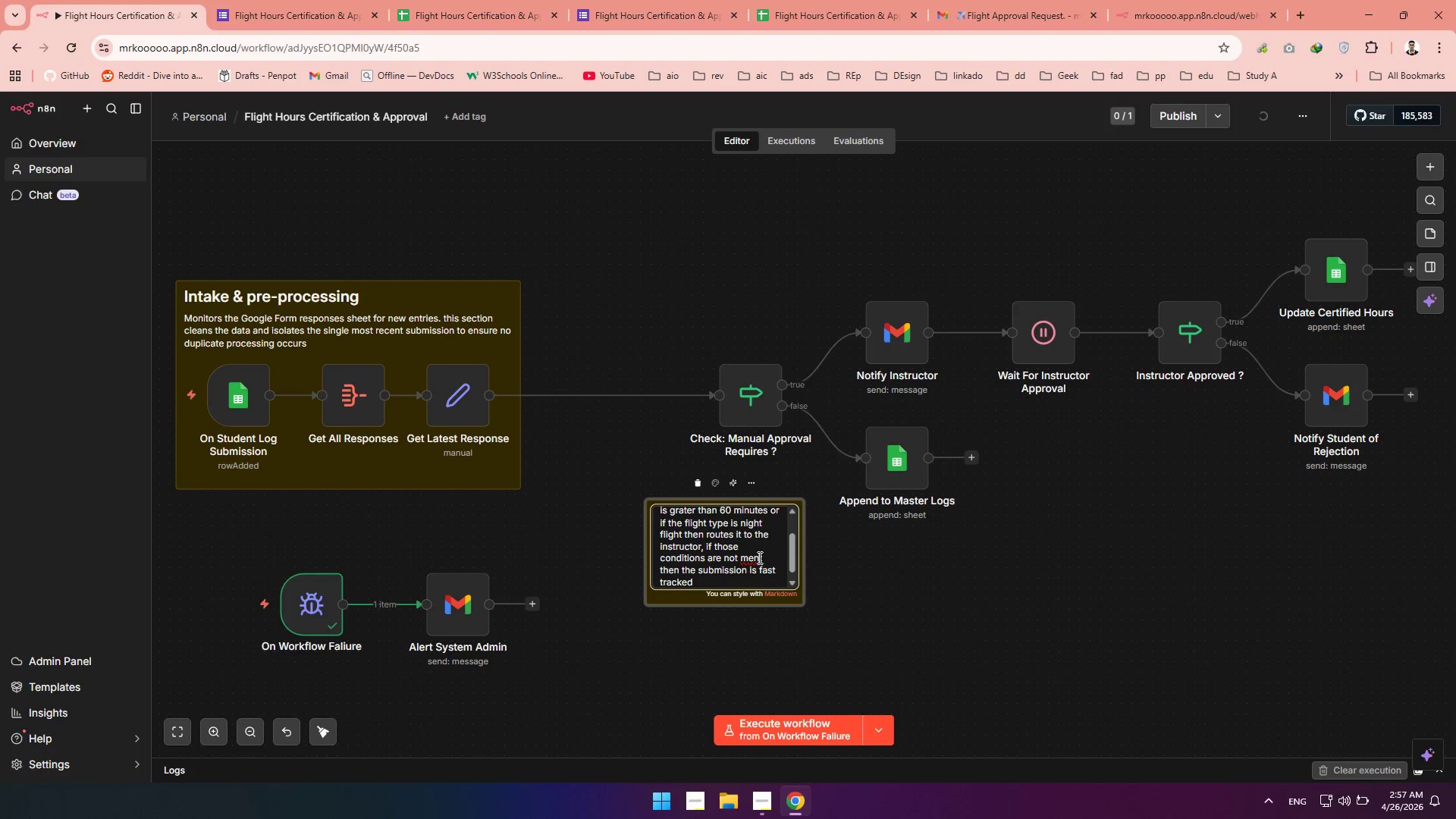 
key(Backspace)
 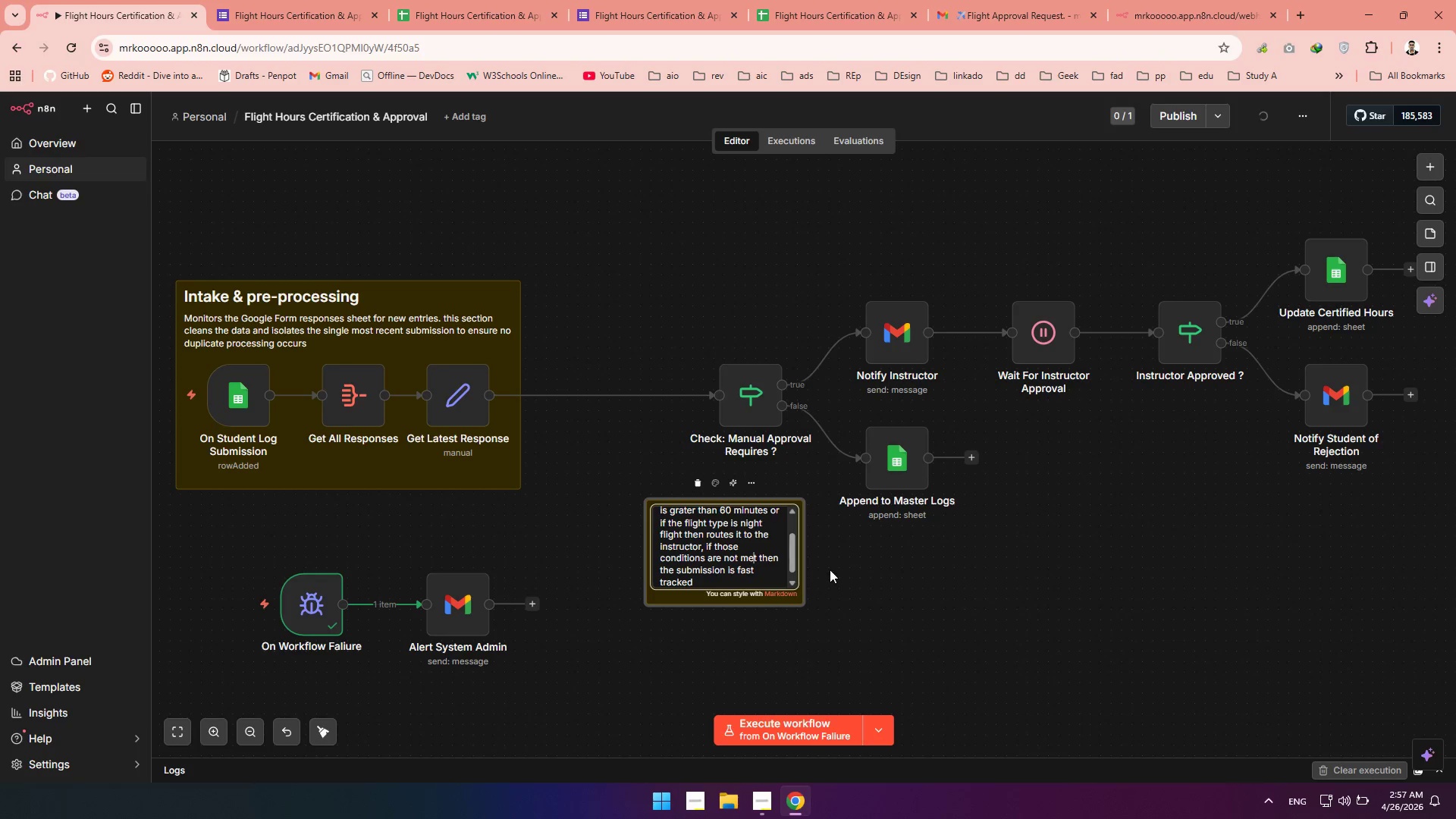 
left_click([842, 573])
 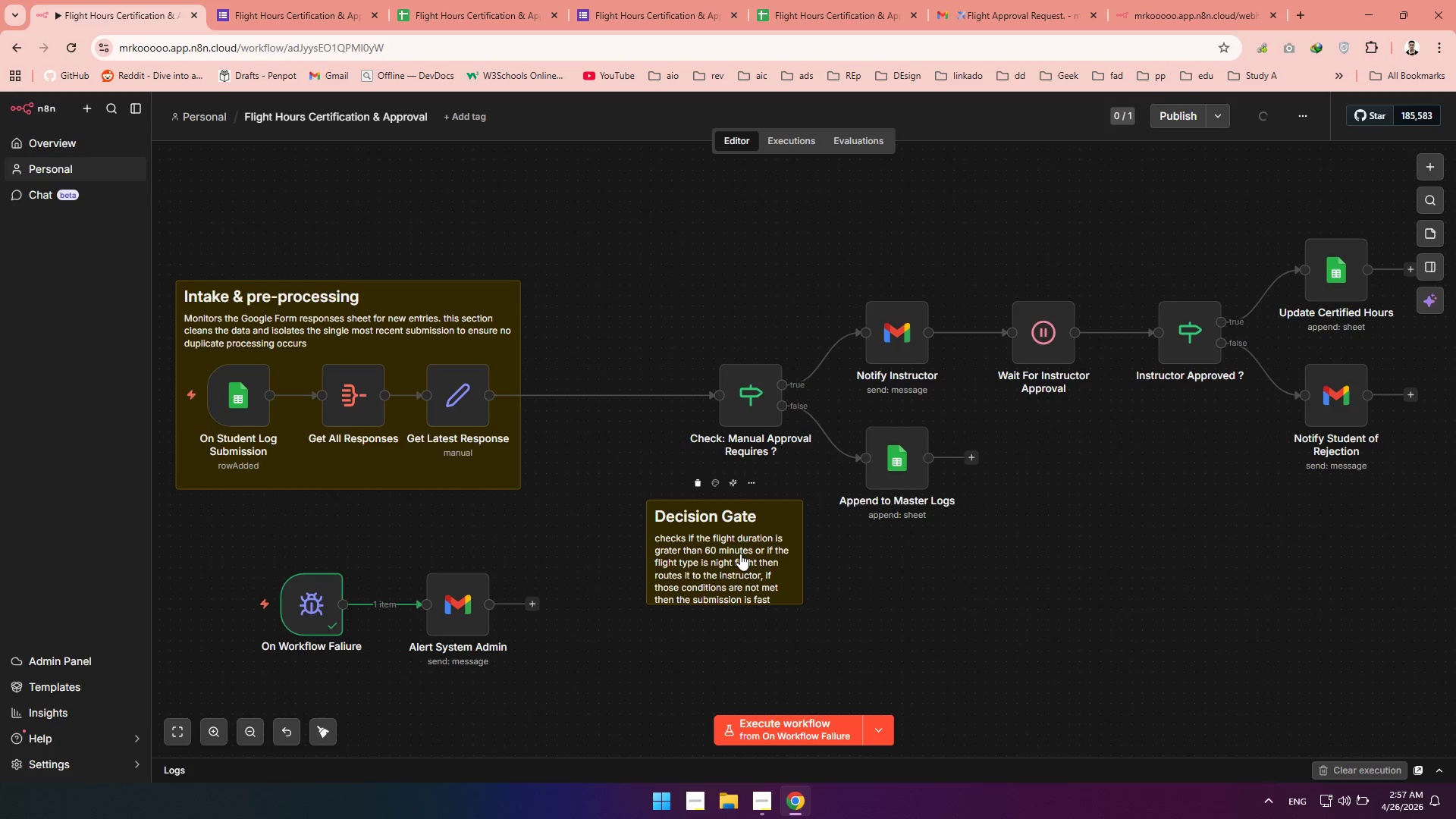 
left_click_drag(start_coordinate=[740, 554], to_coordinate=[726, 287])
 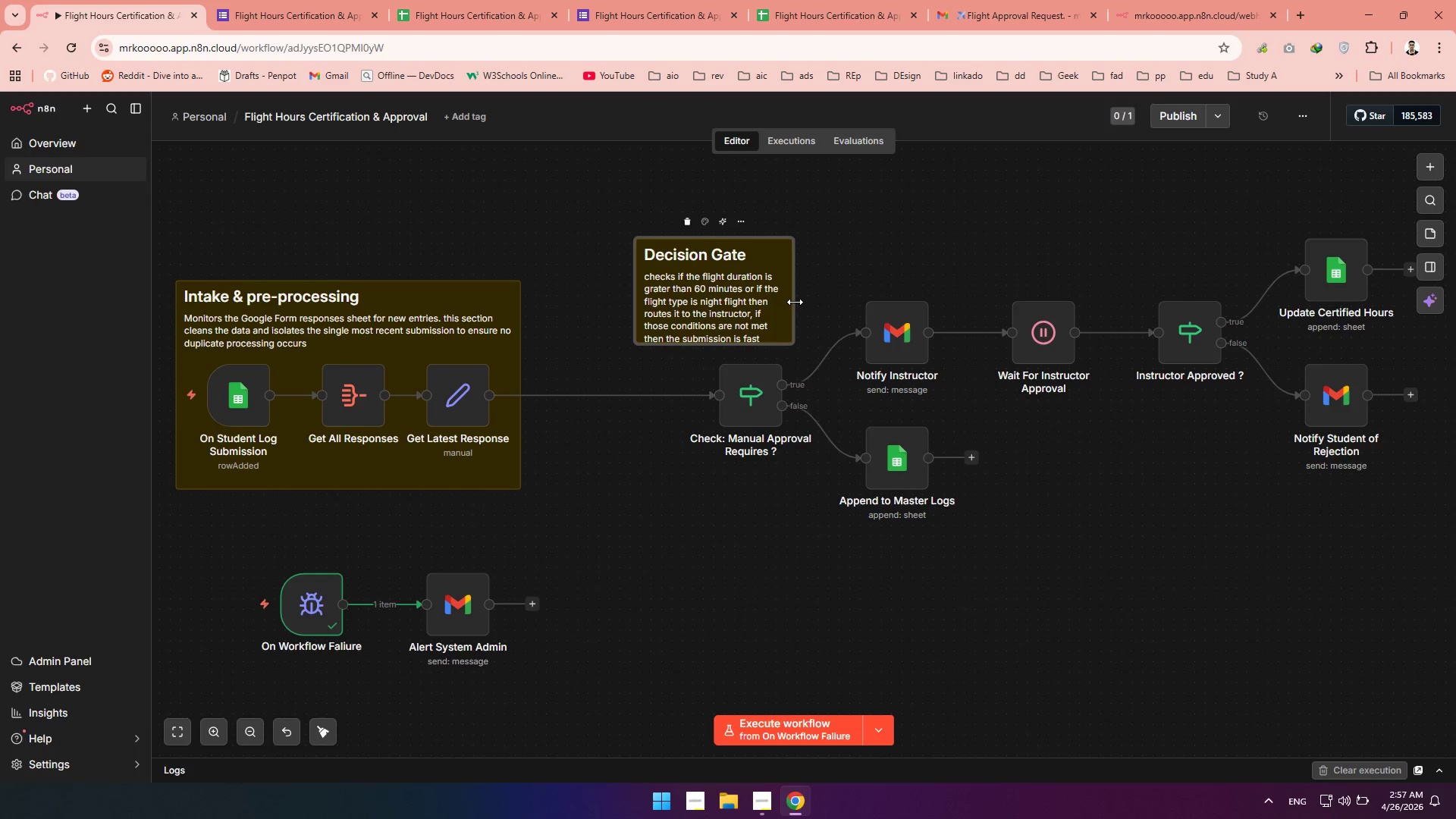 
left_click([795, 302])
 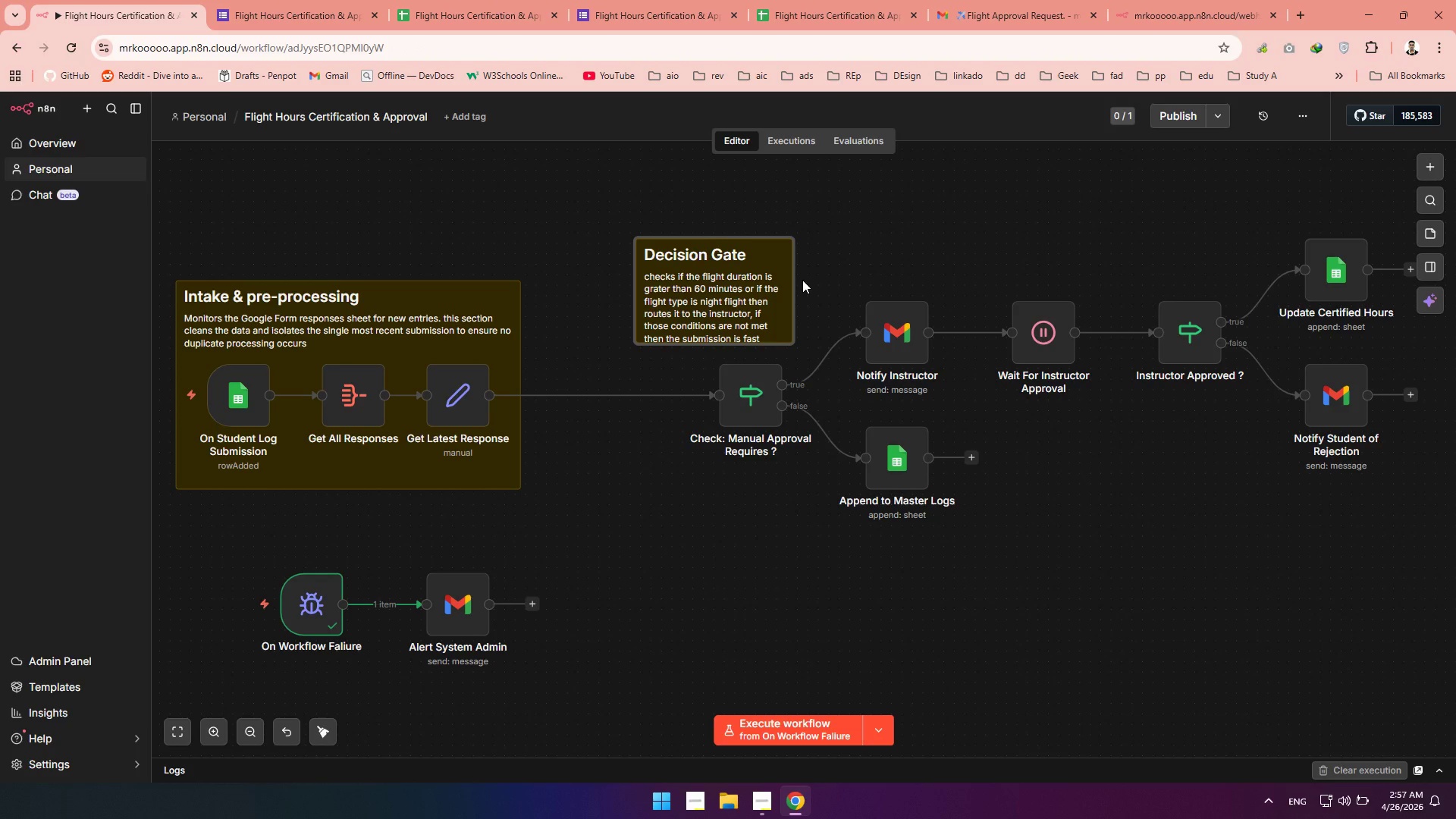 
wait(11.45)
 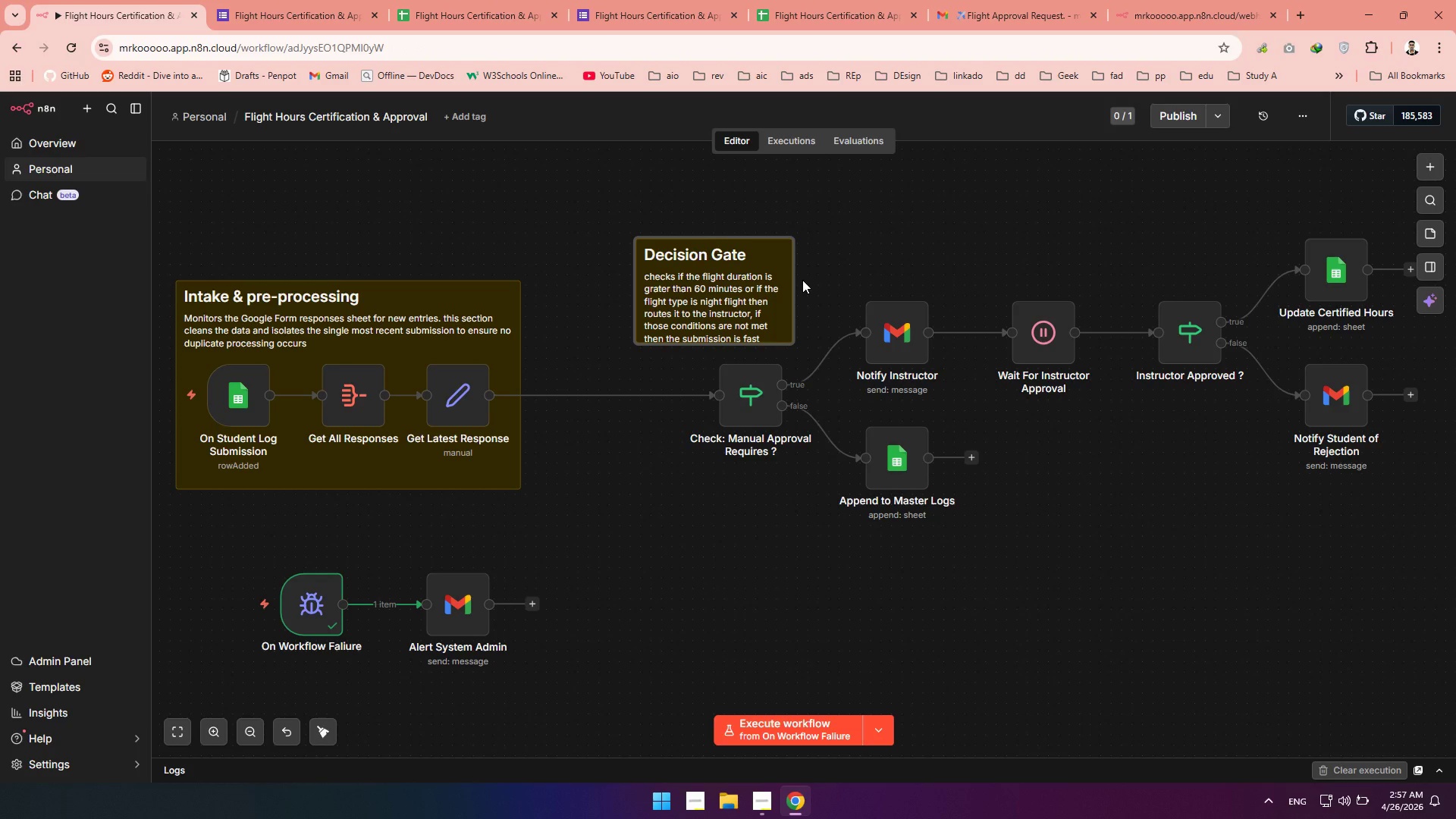 
left_click_drag(start_coordinate=[668, 346], to_coordinate=[673, 483])
 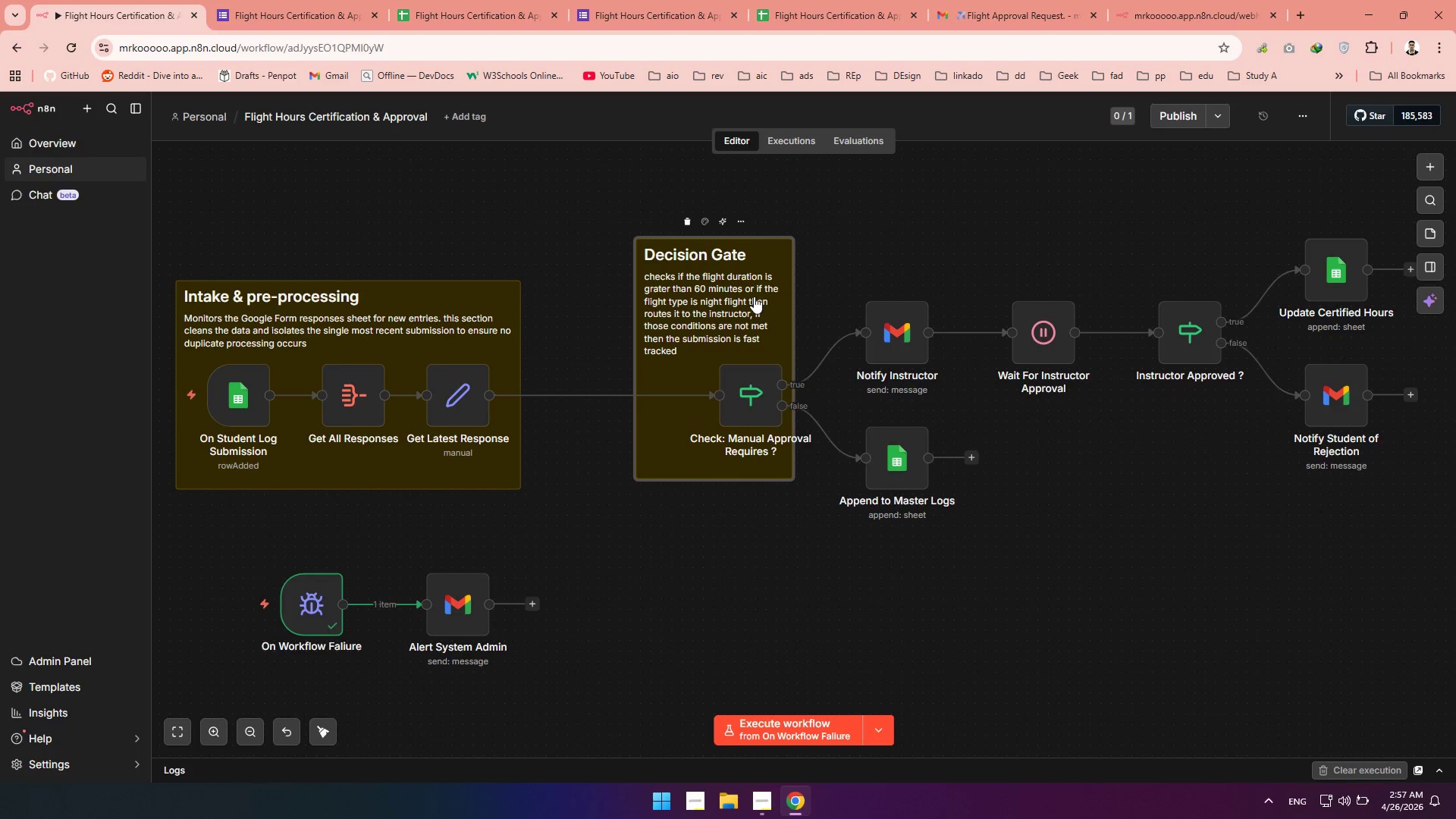 
left_click_drag(start_coordinate=[754, 297], to_coordinate=[784, 304])
 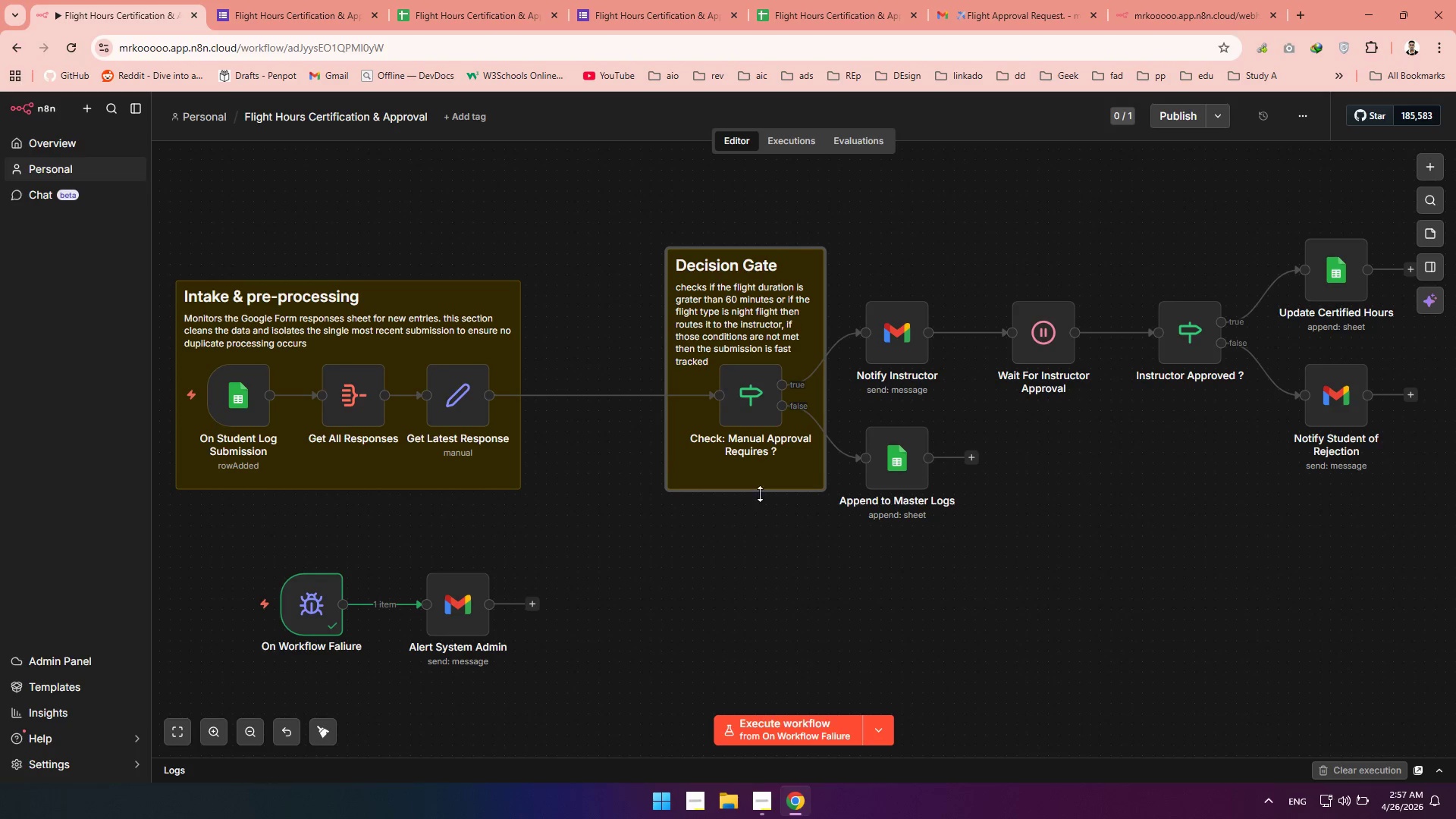 
left_click_drag(start_coordinate=[760, 490], to_coordinate=[760, 477])
 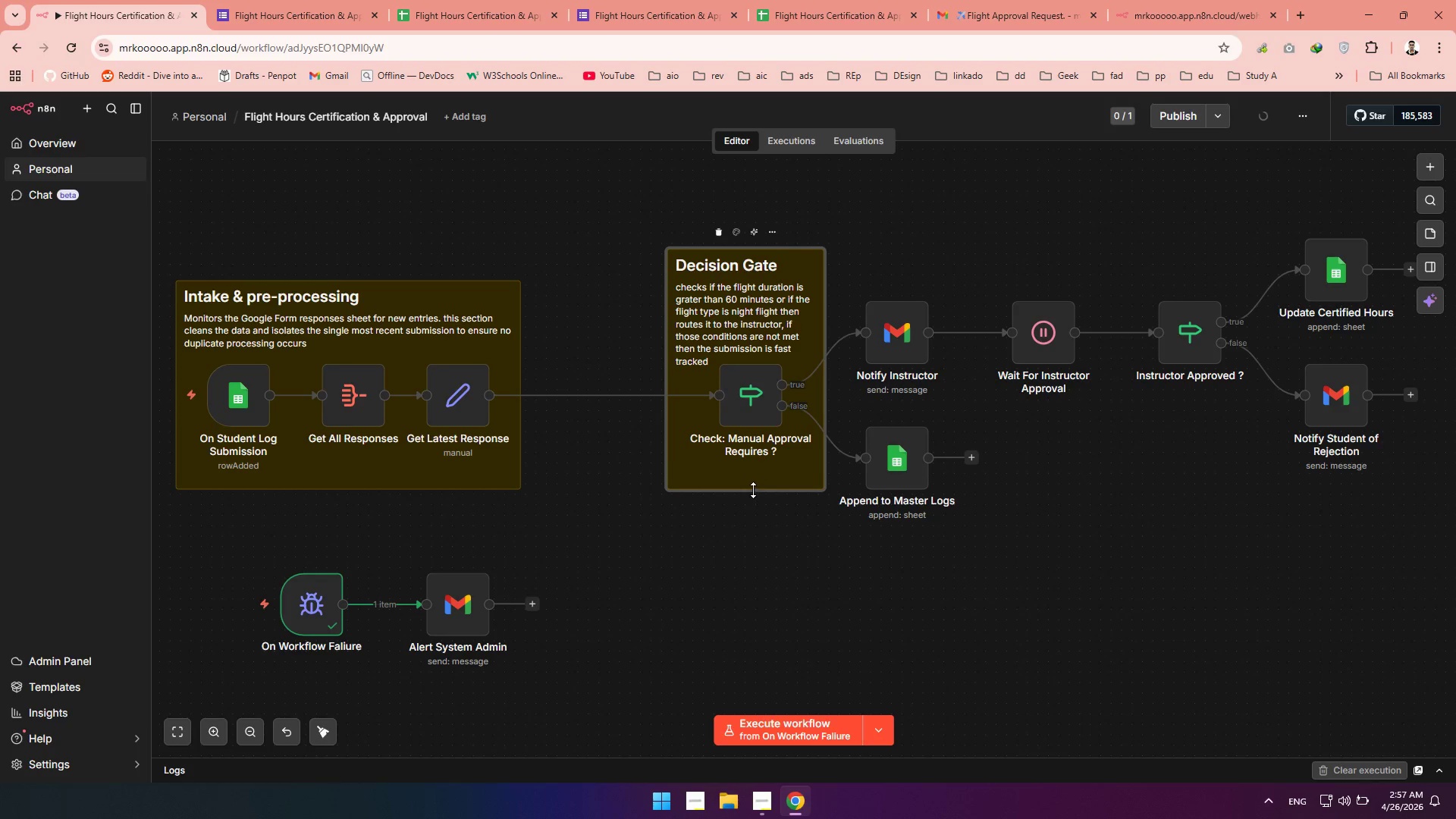 
left_click_drag(start_coordinate=[753, 489], to_coordinate=[753, 477])
 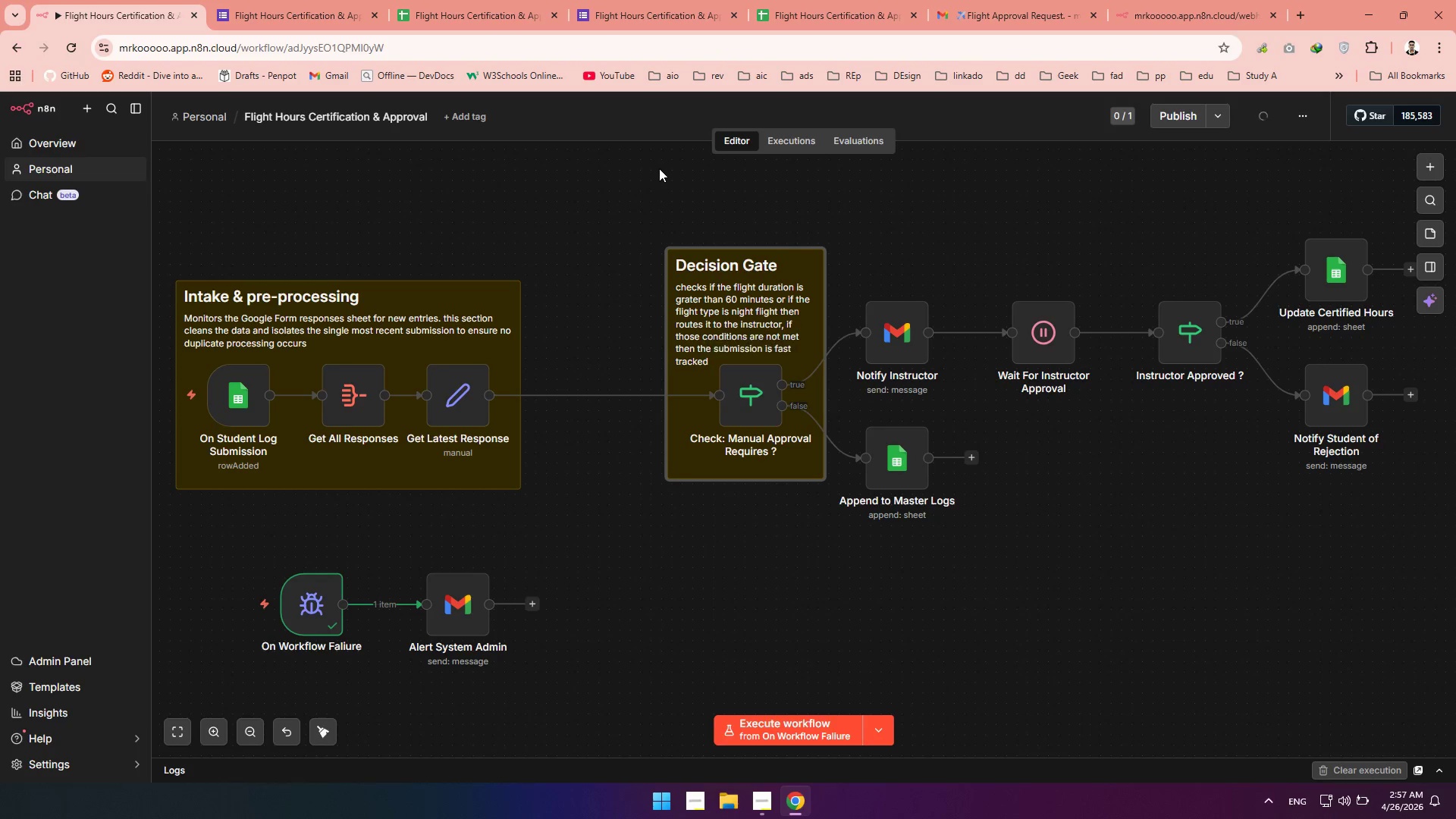 
left_click_drag(start_coordinate=[652, 192], to_coordinate=[852, 500])
 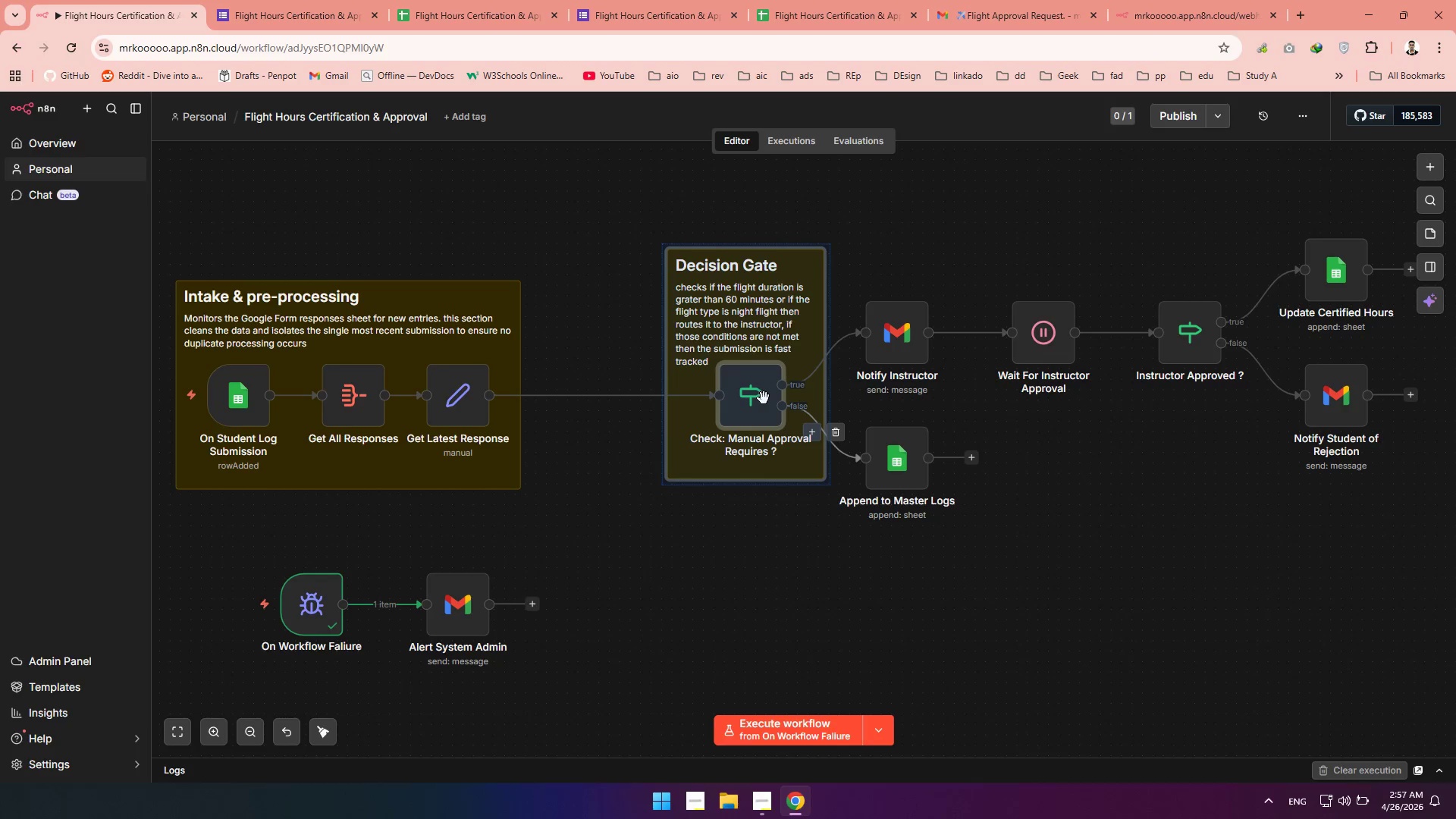 
left_click_drag(start_coordinate=[764, 398], to_coordinate=[679, 403])
 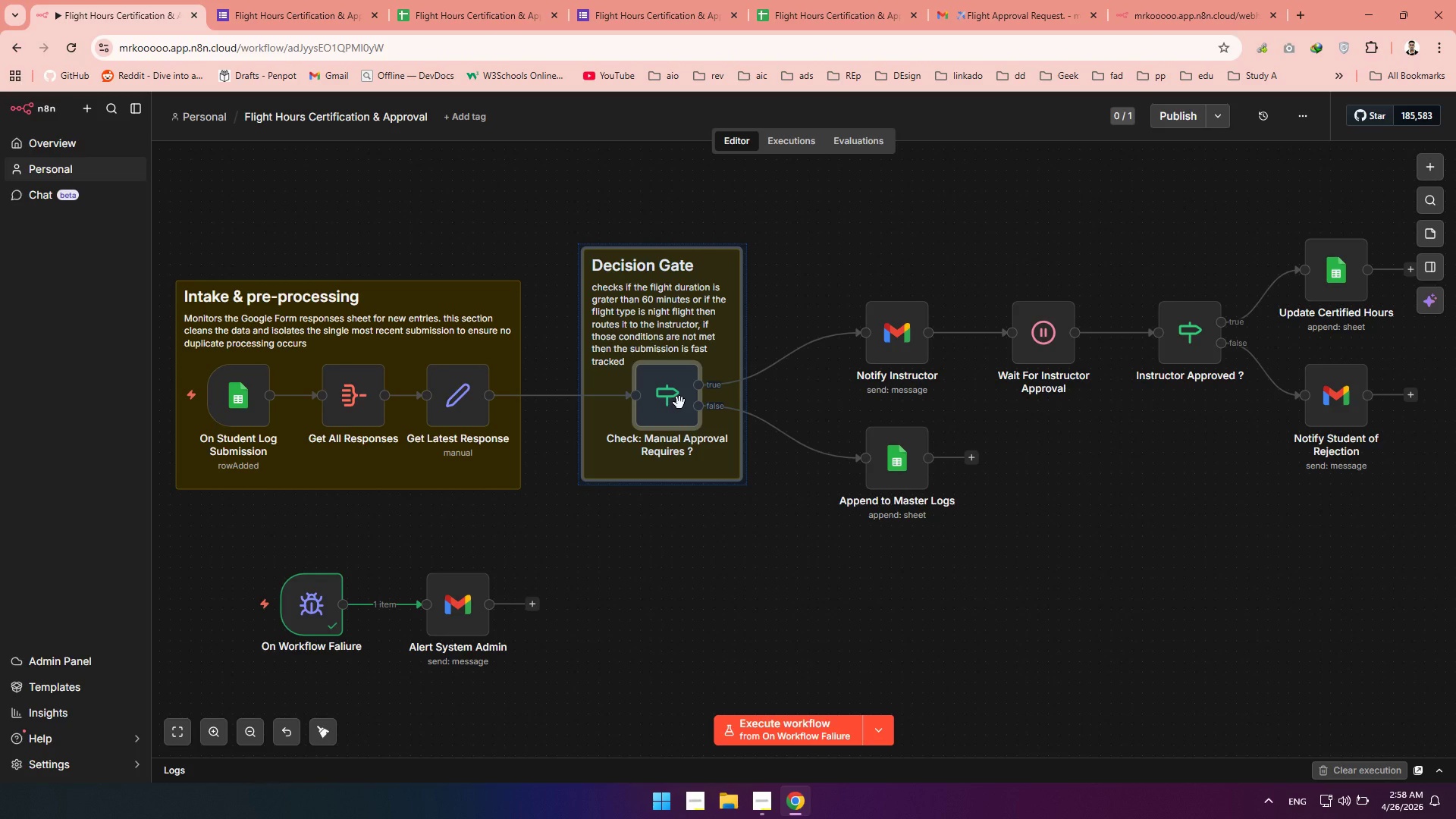 
wait(10.31)
 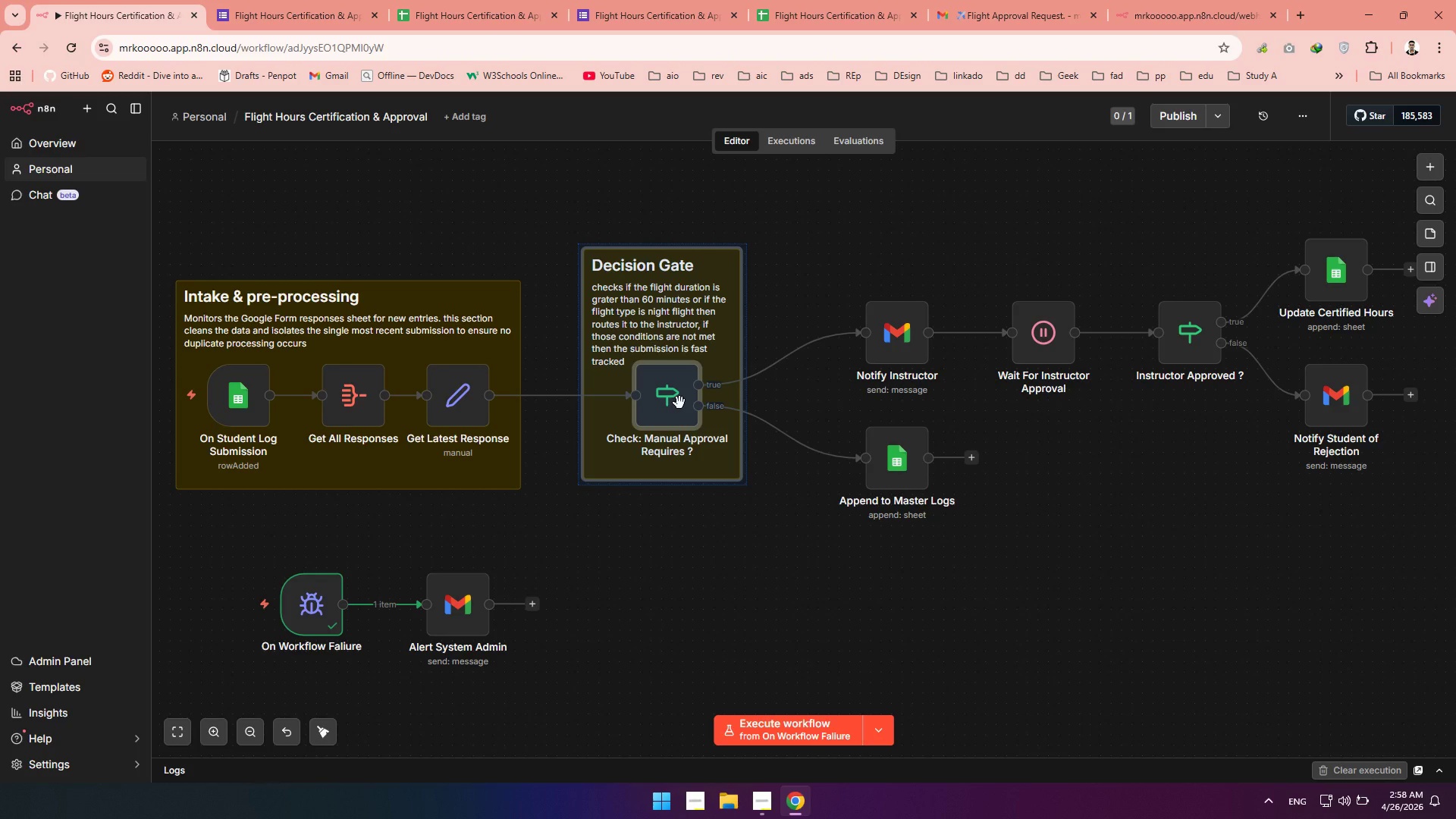 
left_click([767, 798])